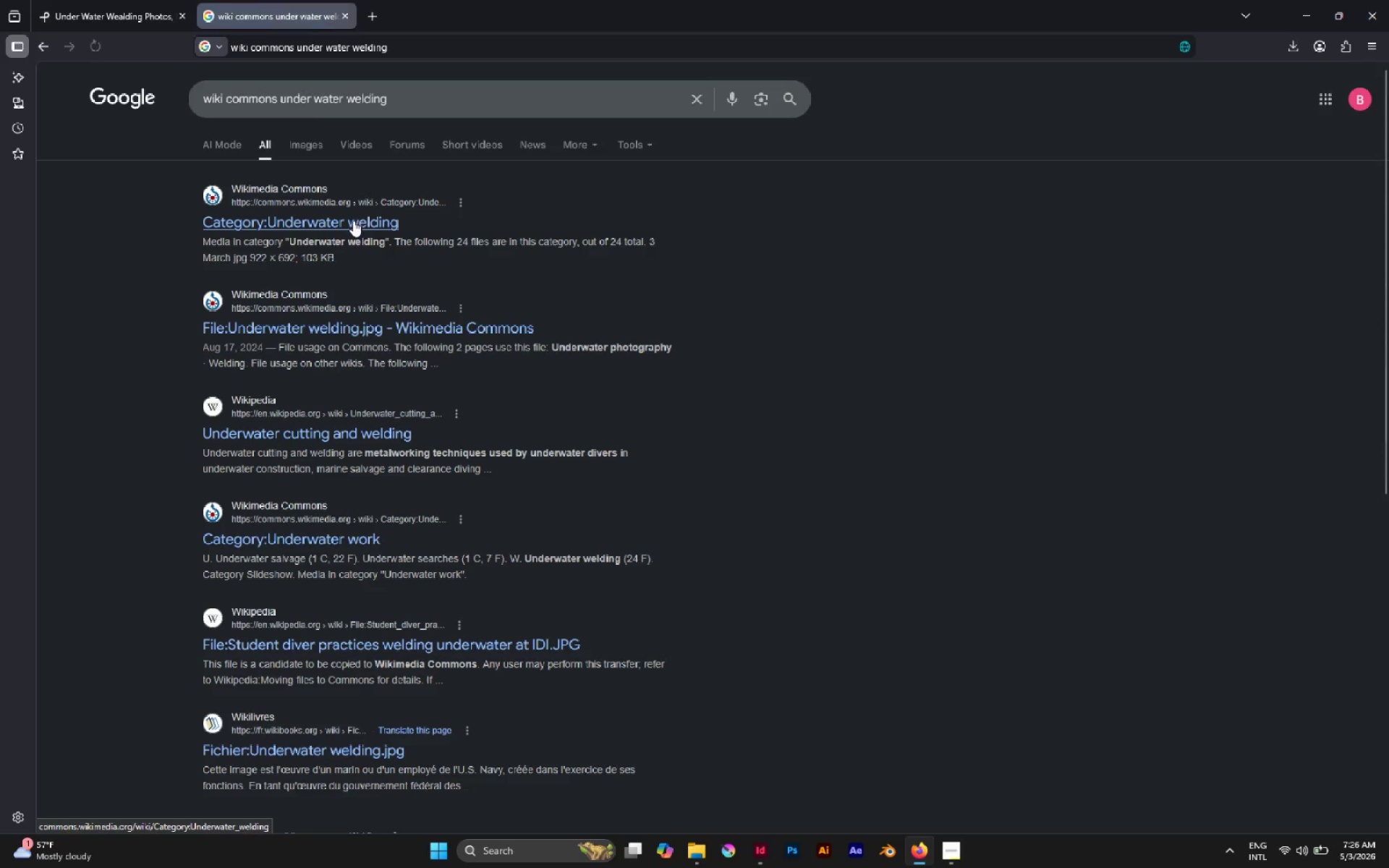 
left_click([353, 221])
 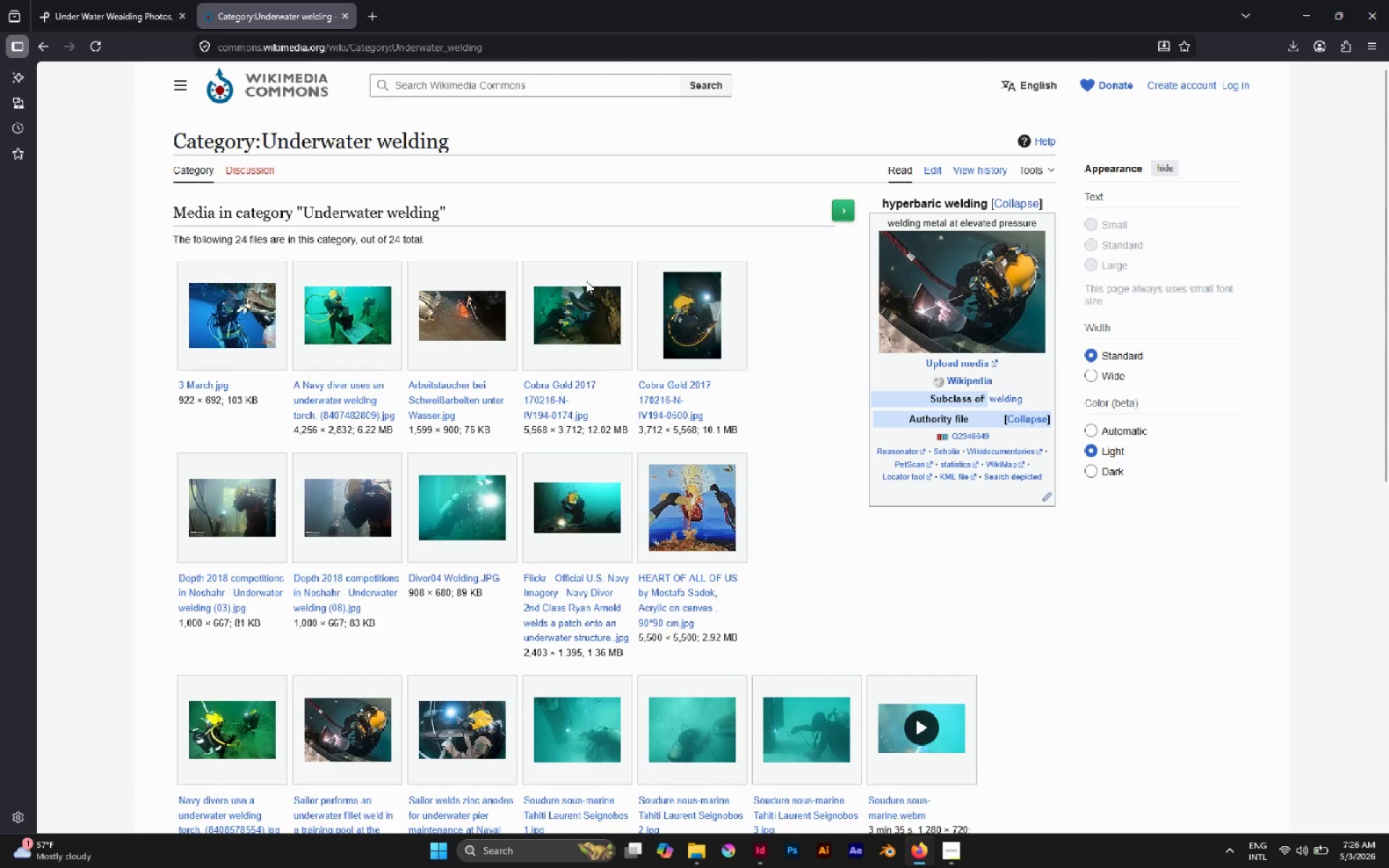 
wait(13.3)
 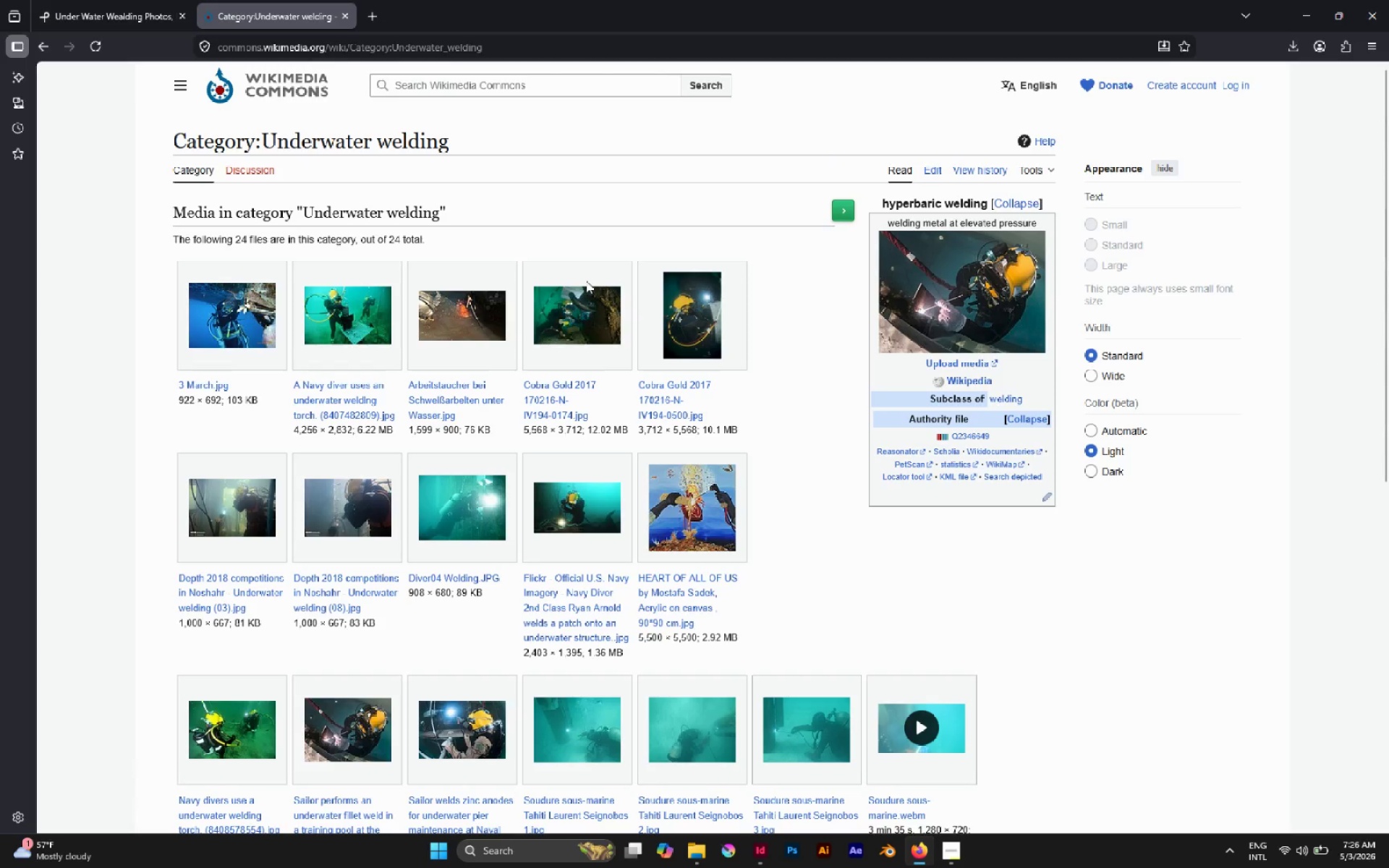 
left_click([326, 742])
 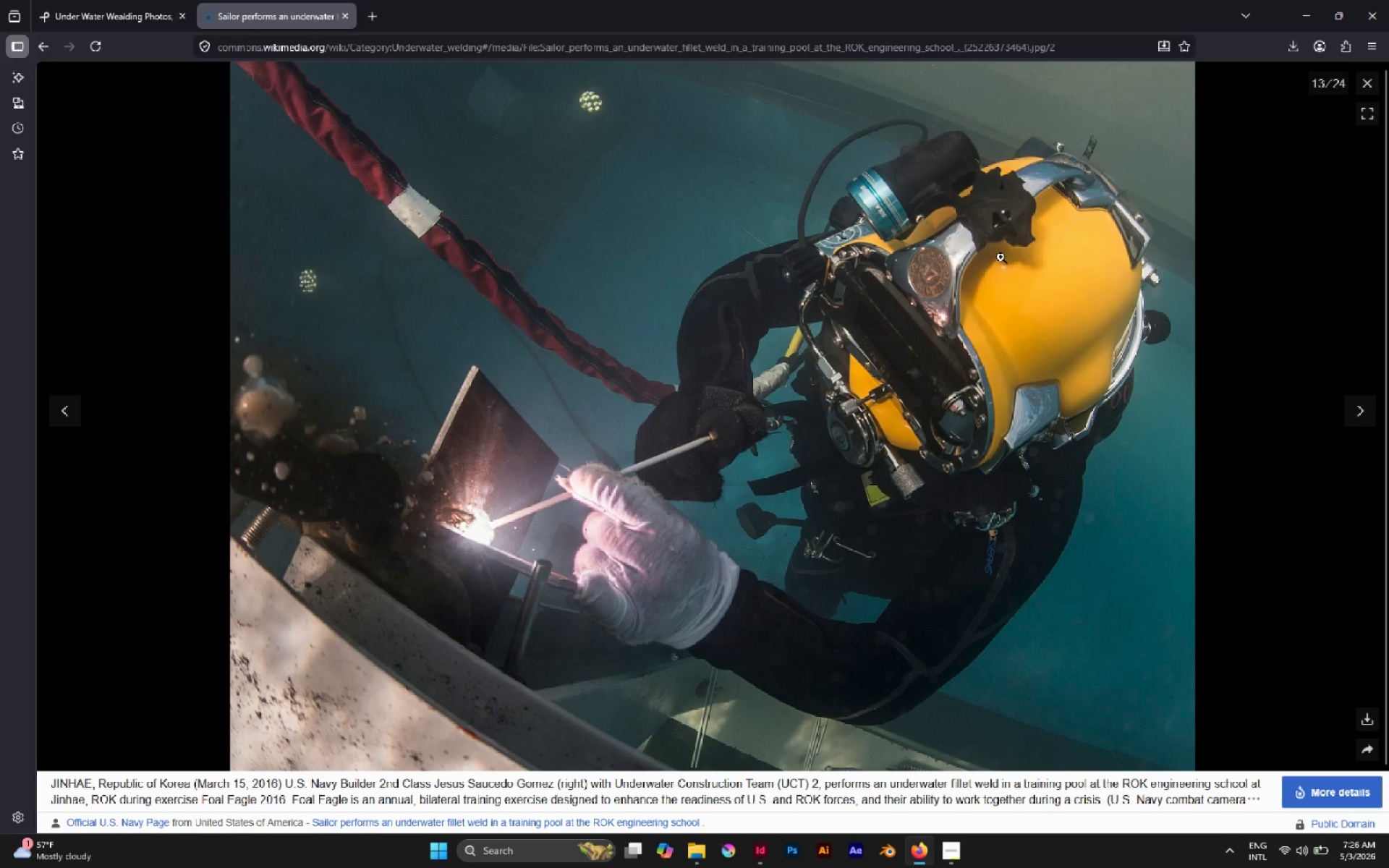 
right_click([1001, 257])
 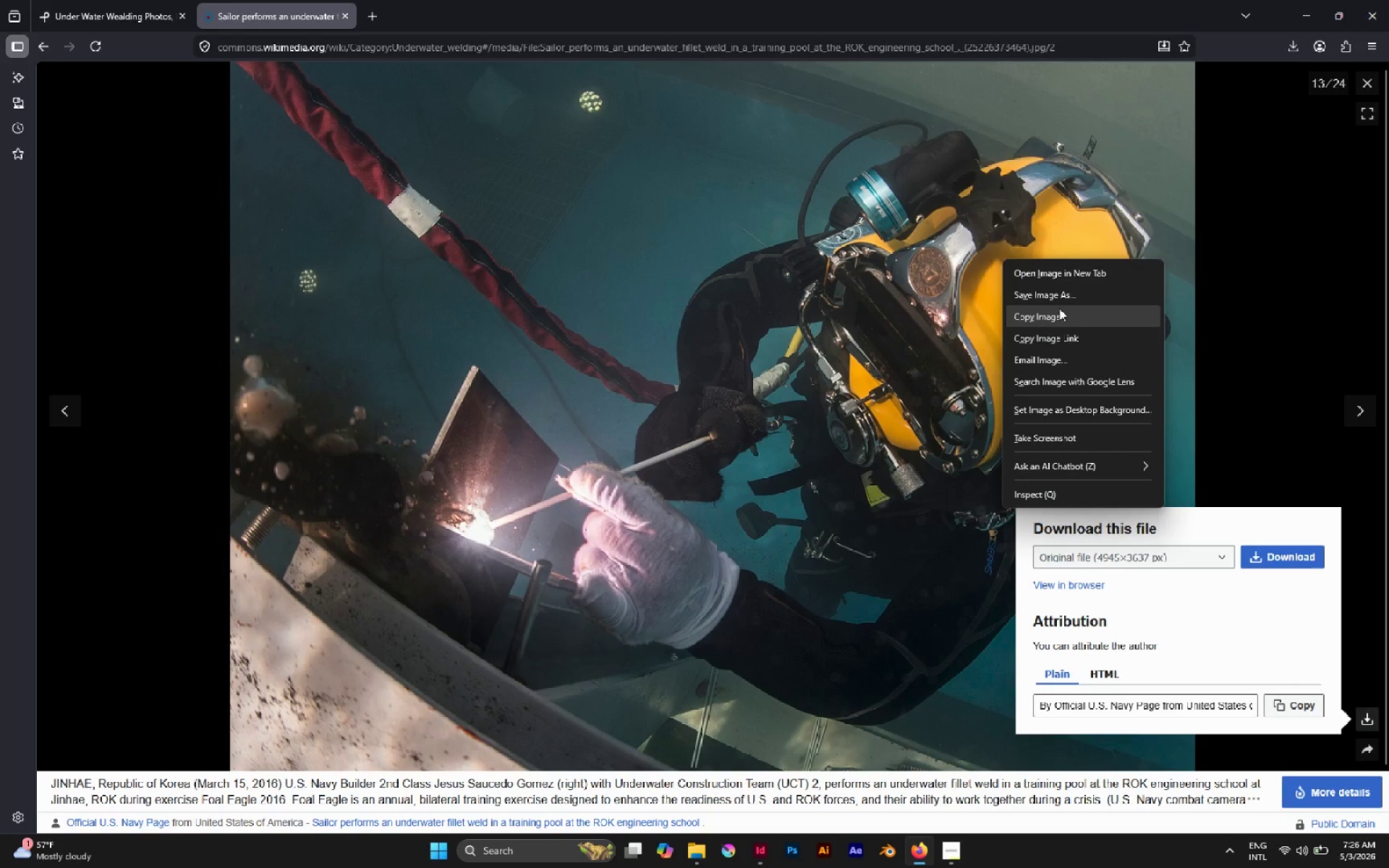 
left_click([1059, 311])
 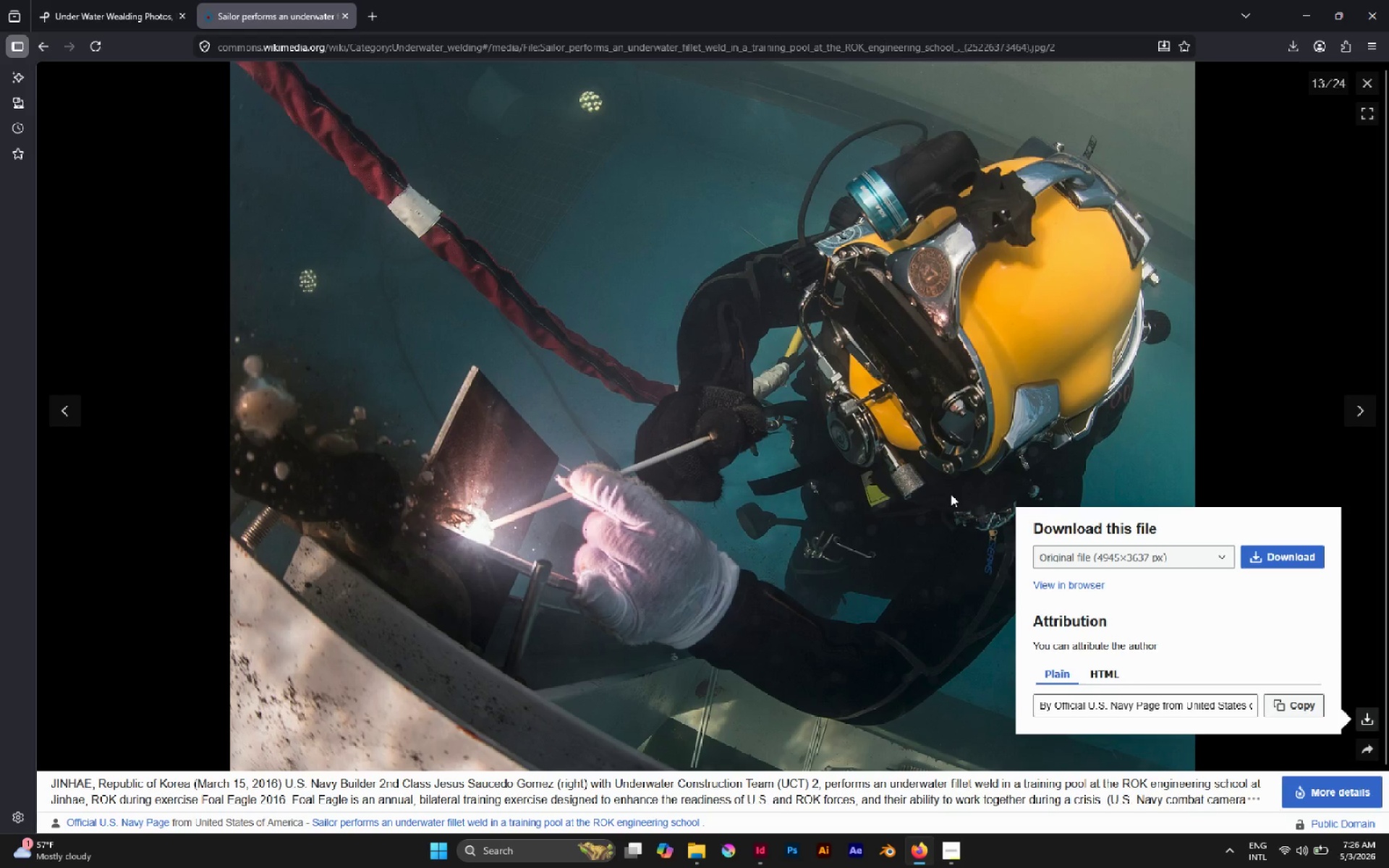 
right_click([959, 318])
 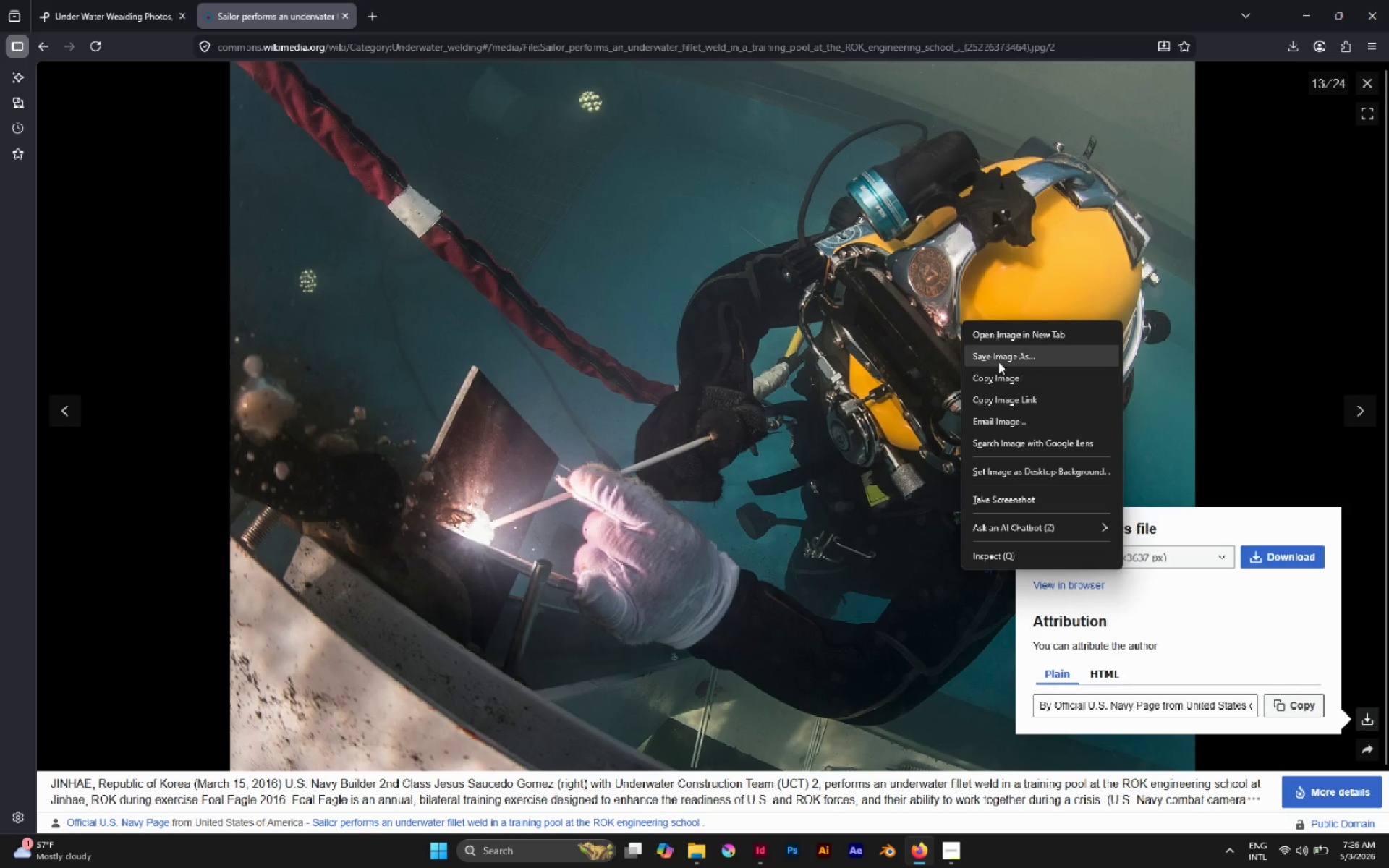 
left_click([998, 361])
 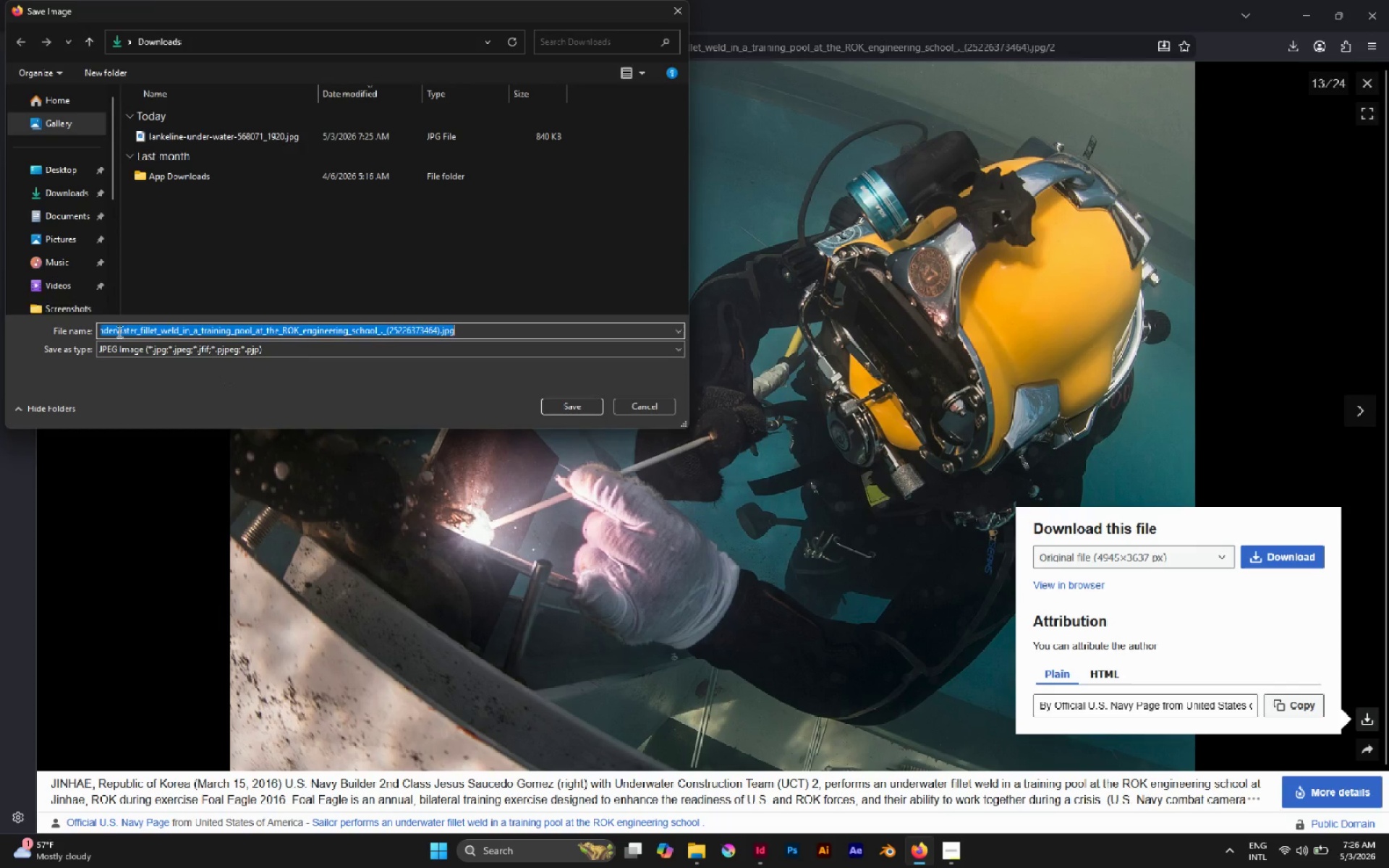 
scroll: coordinate [83, 254], scroll_direction: down, amount: 2.0
 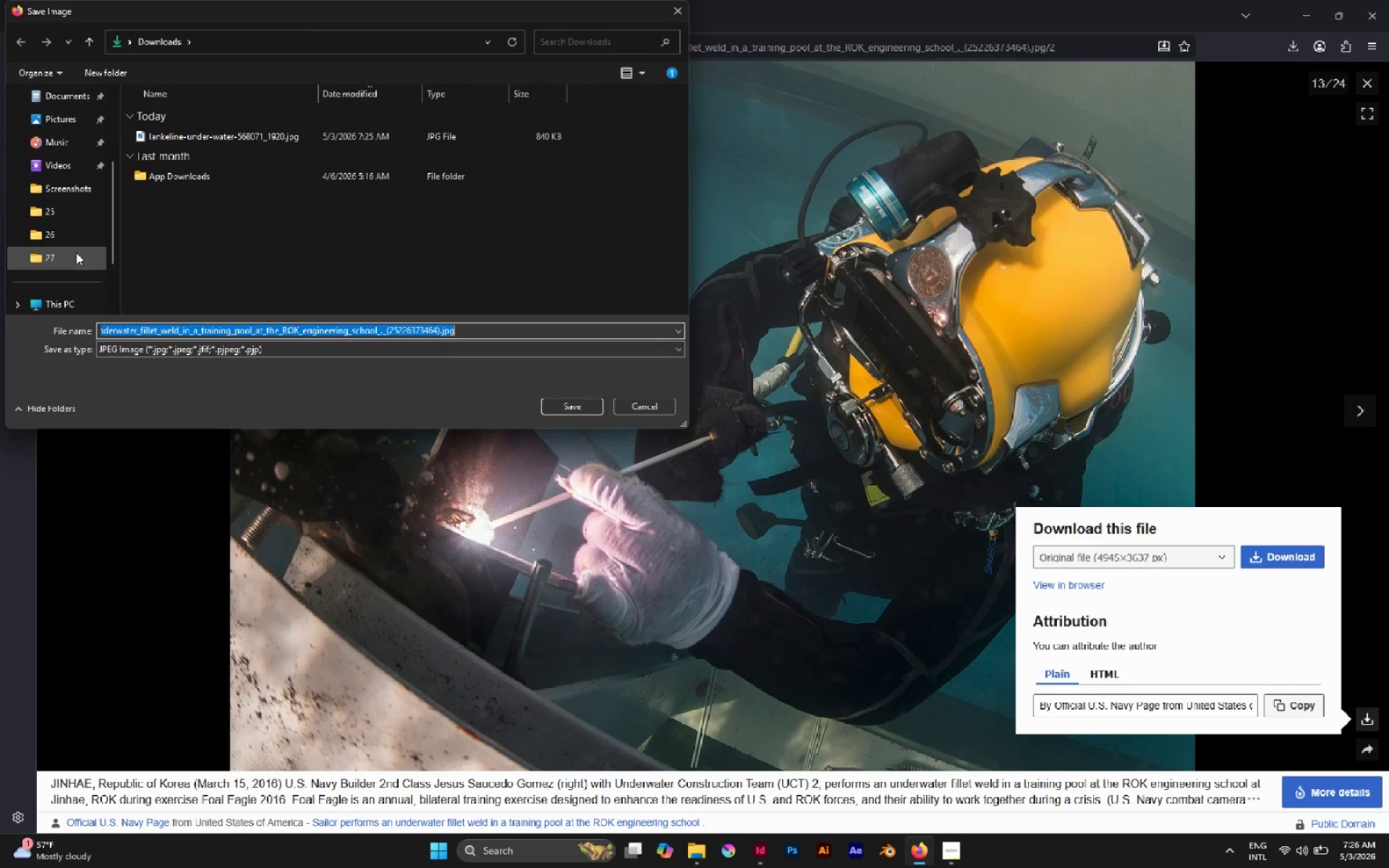 
left_click([76, 253])
 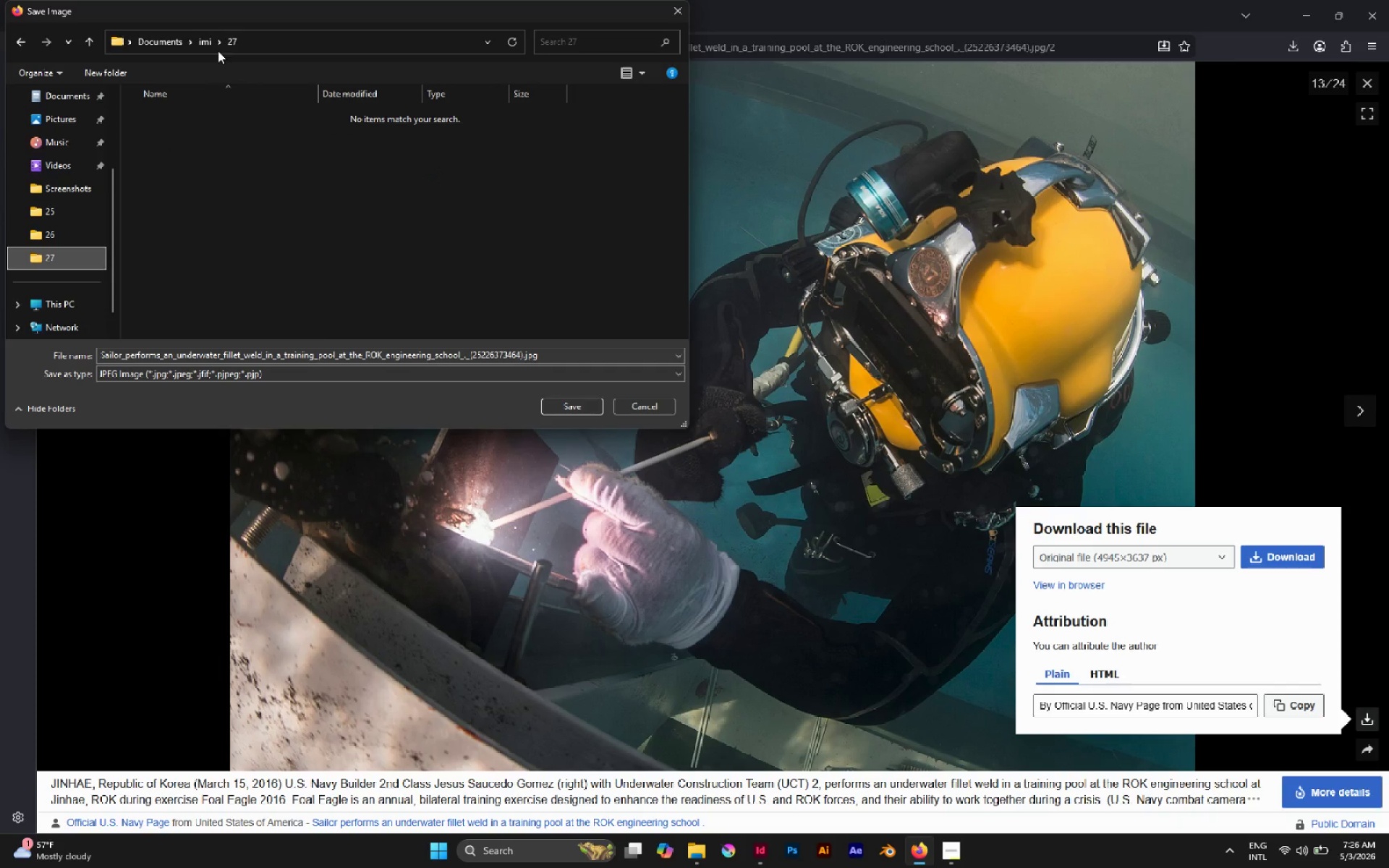 
left_click([208, 46])
 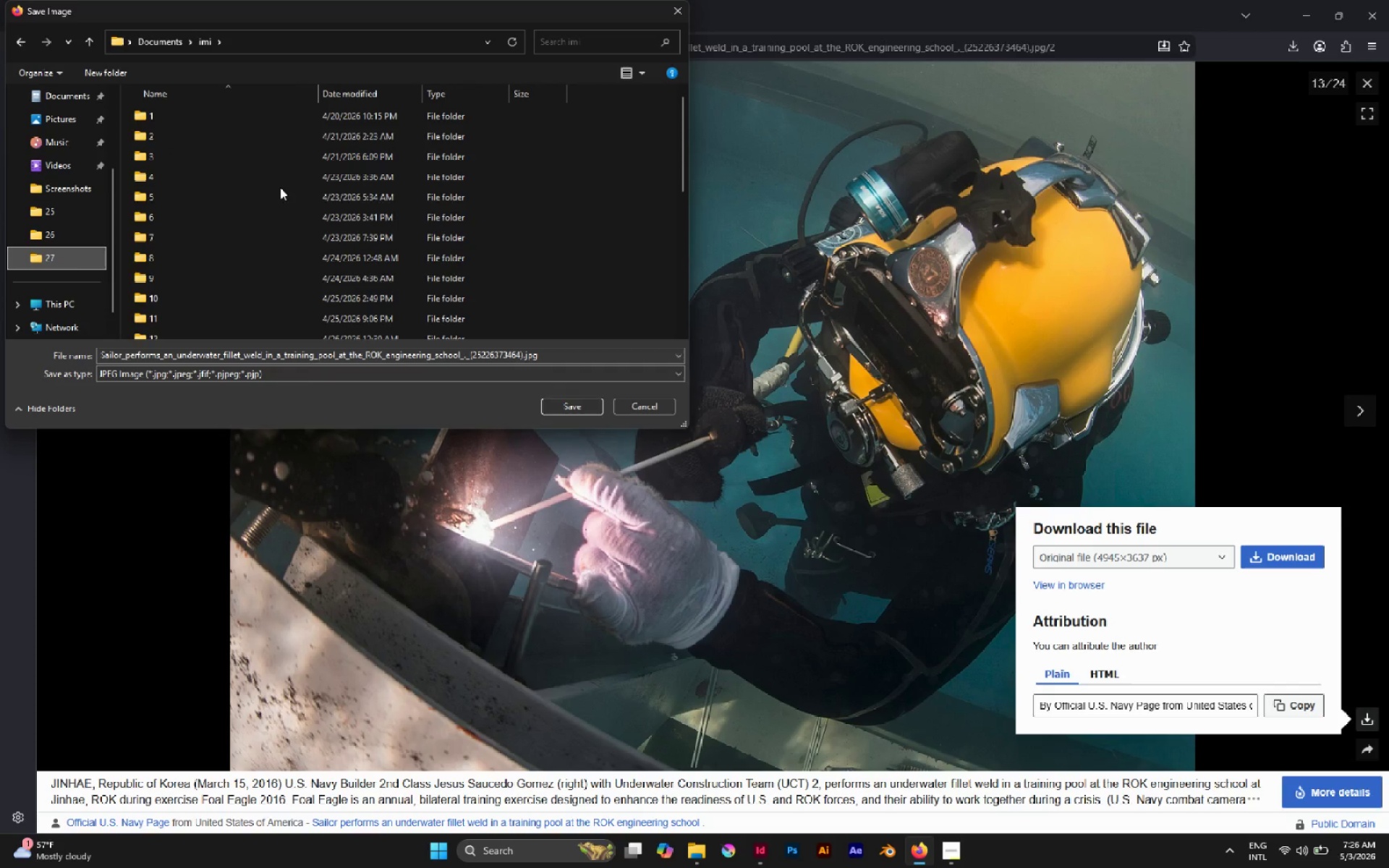 
scroll: coordinate [282, 193], scroll_direction: down, amount: 3.0
 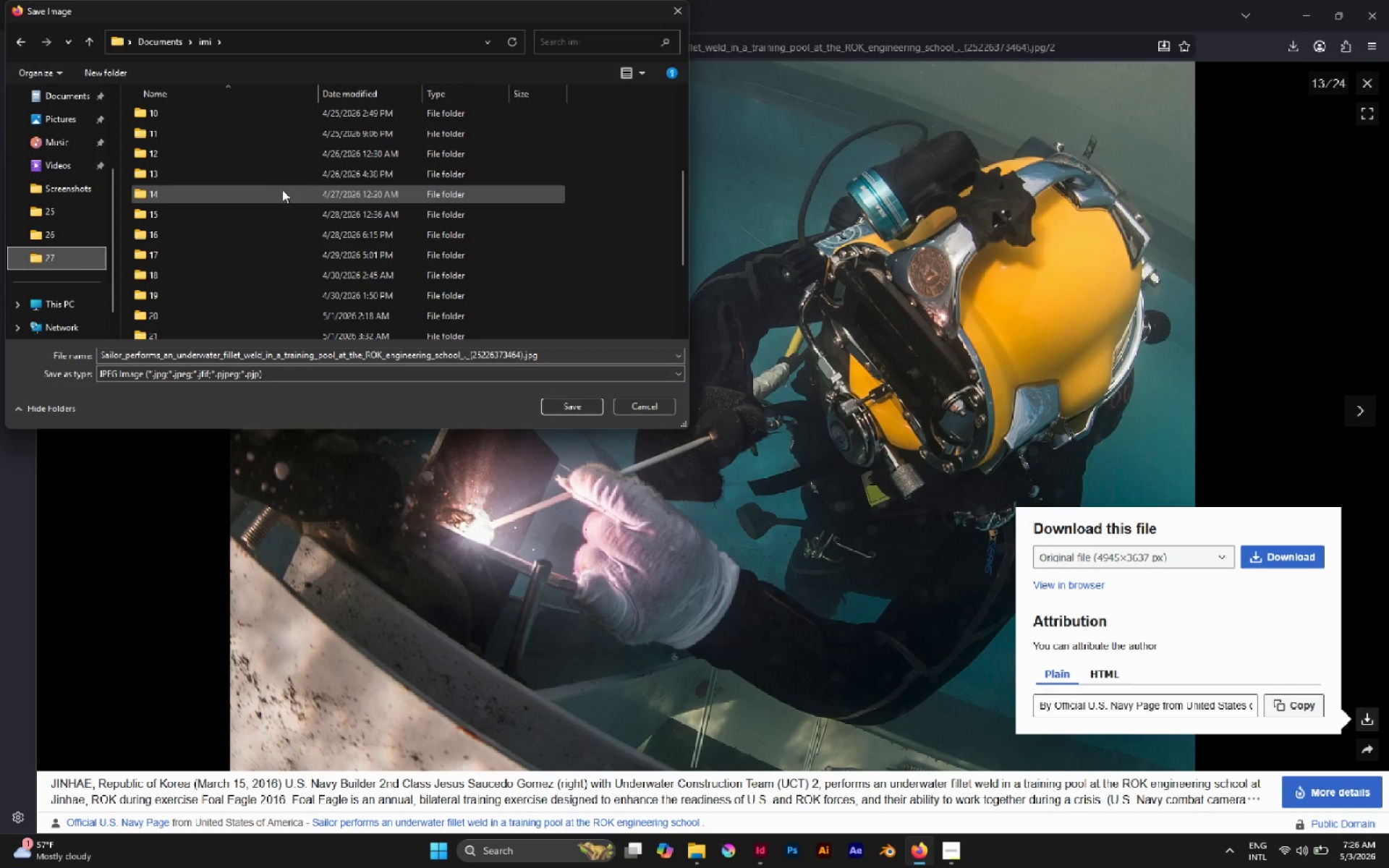 
key(Control+Shift+N)
 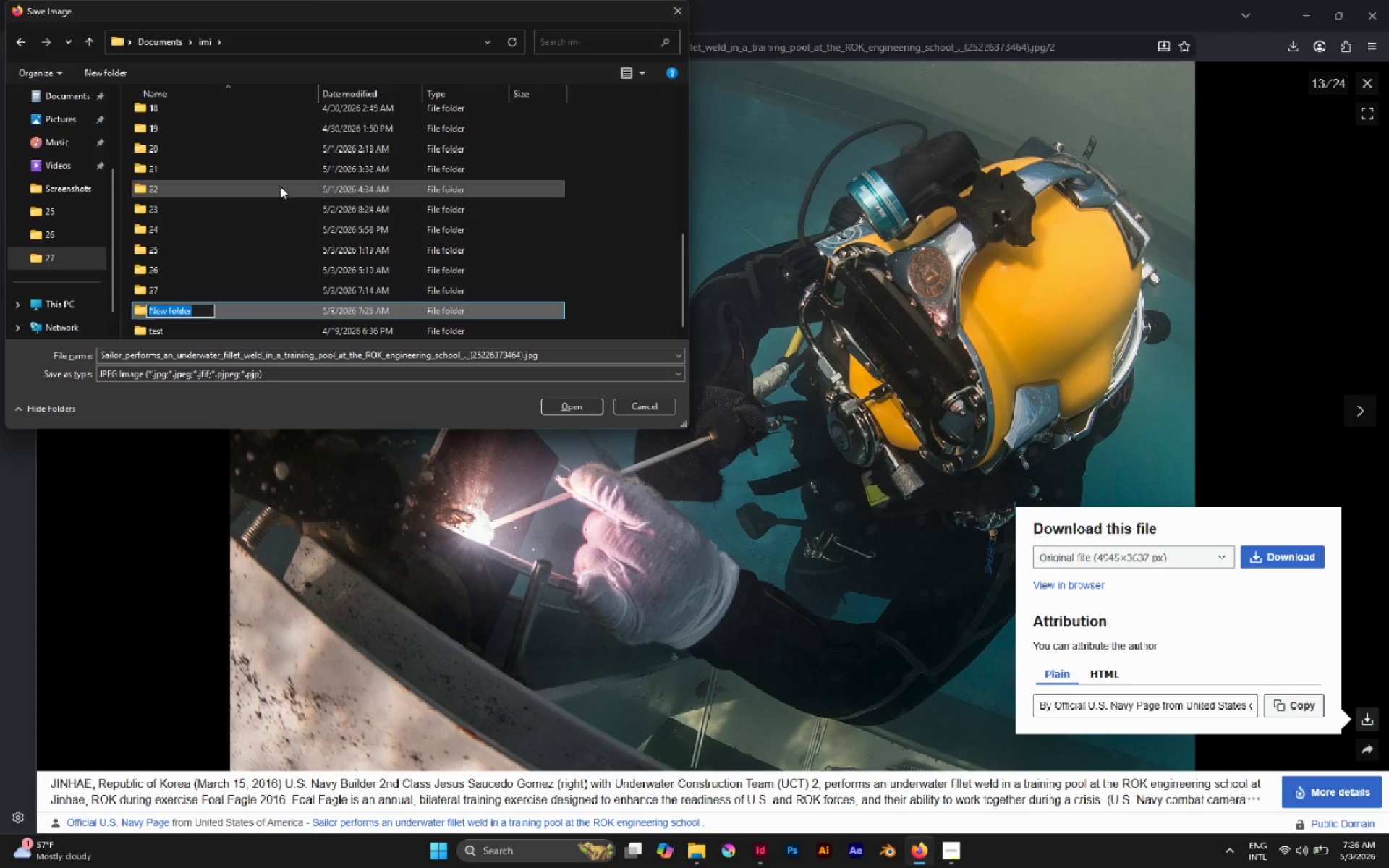 
key(Control+Shift+2)
 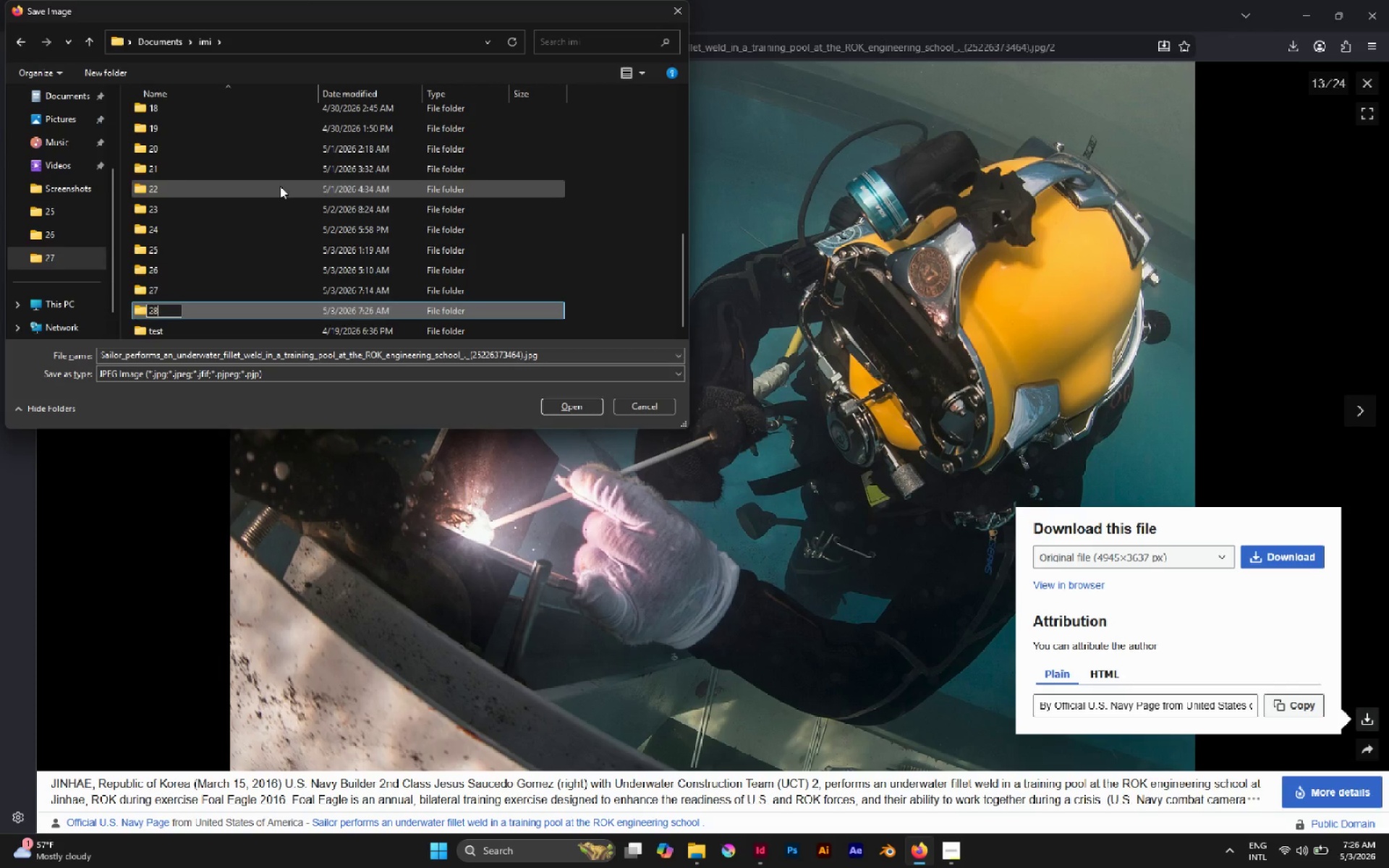 
key(Control+Shift+8)
 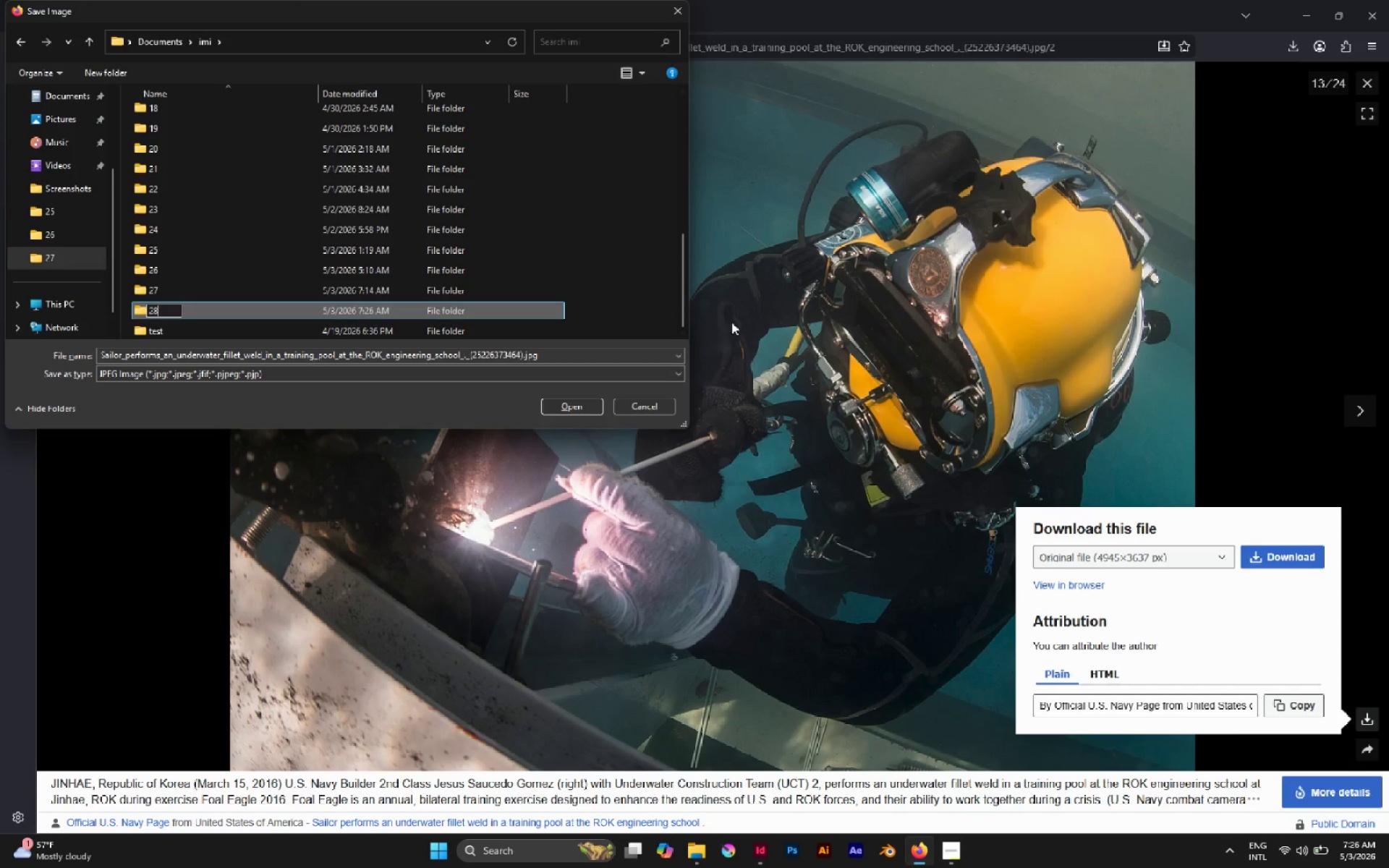 
left_click([660, 255])
 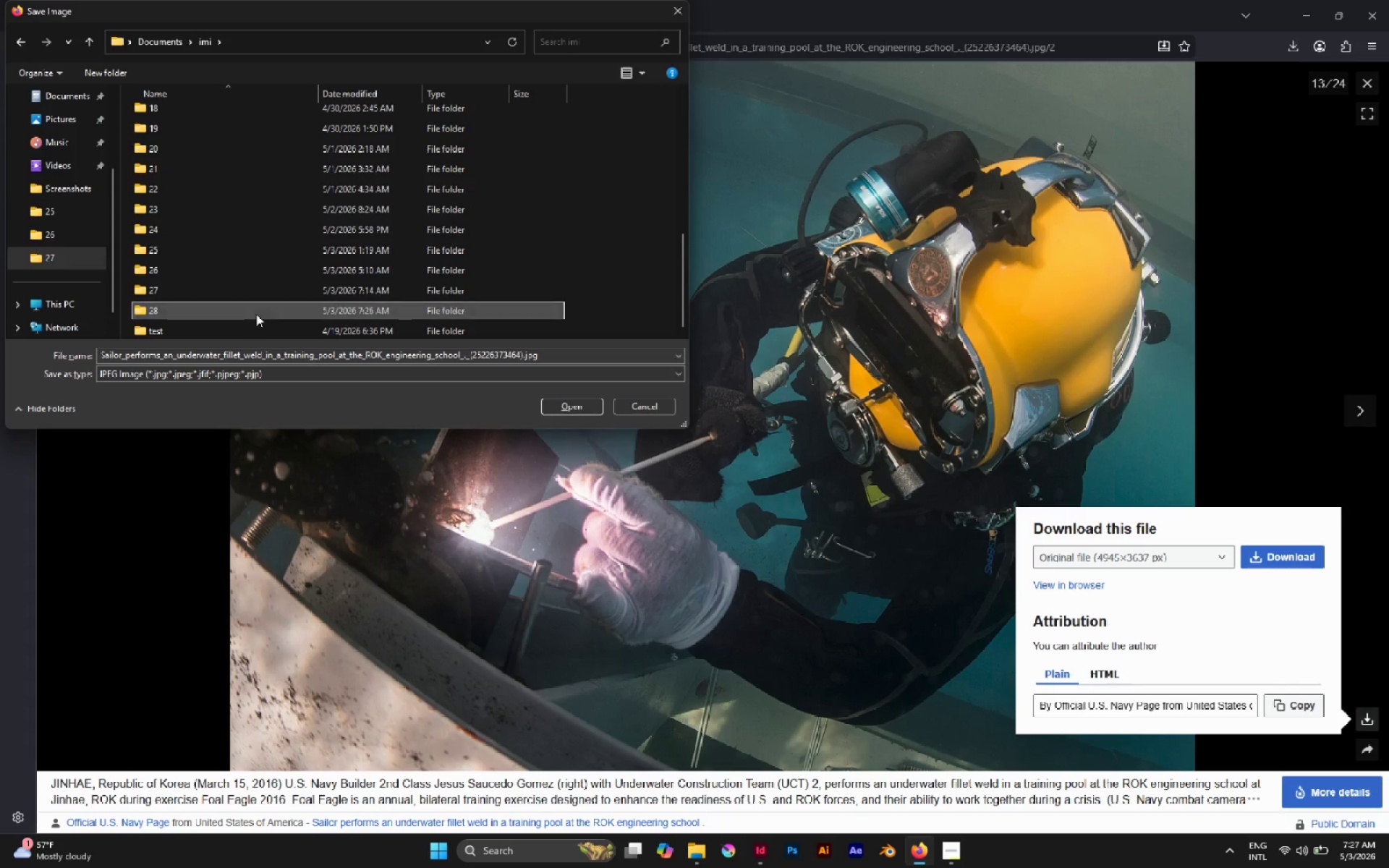 
double_click([256, 314])
 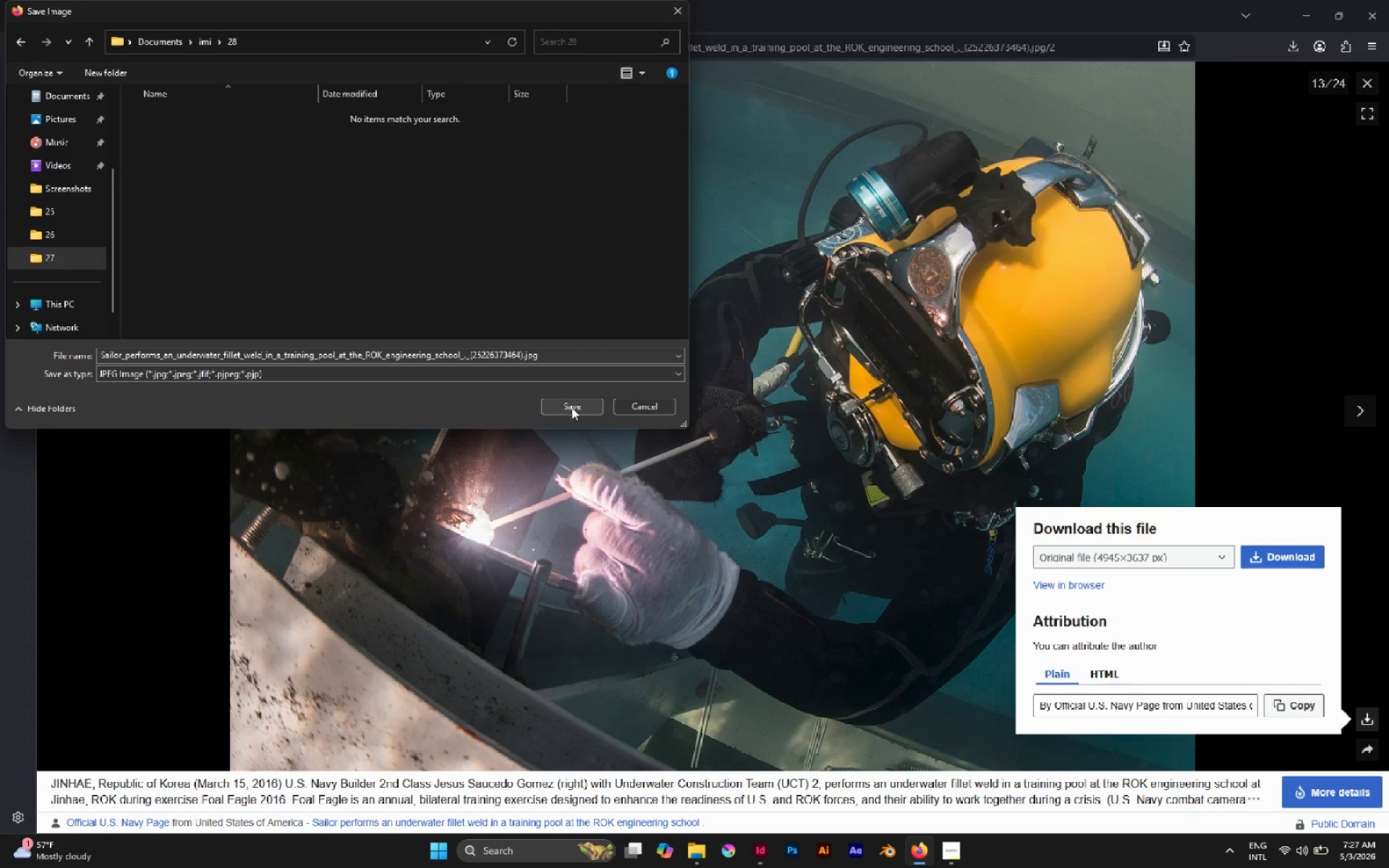 
left_click([572, 407])
 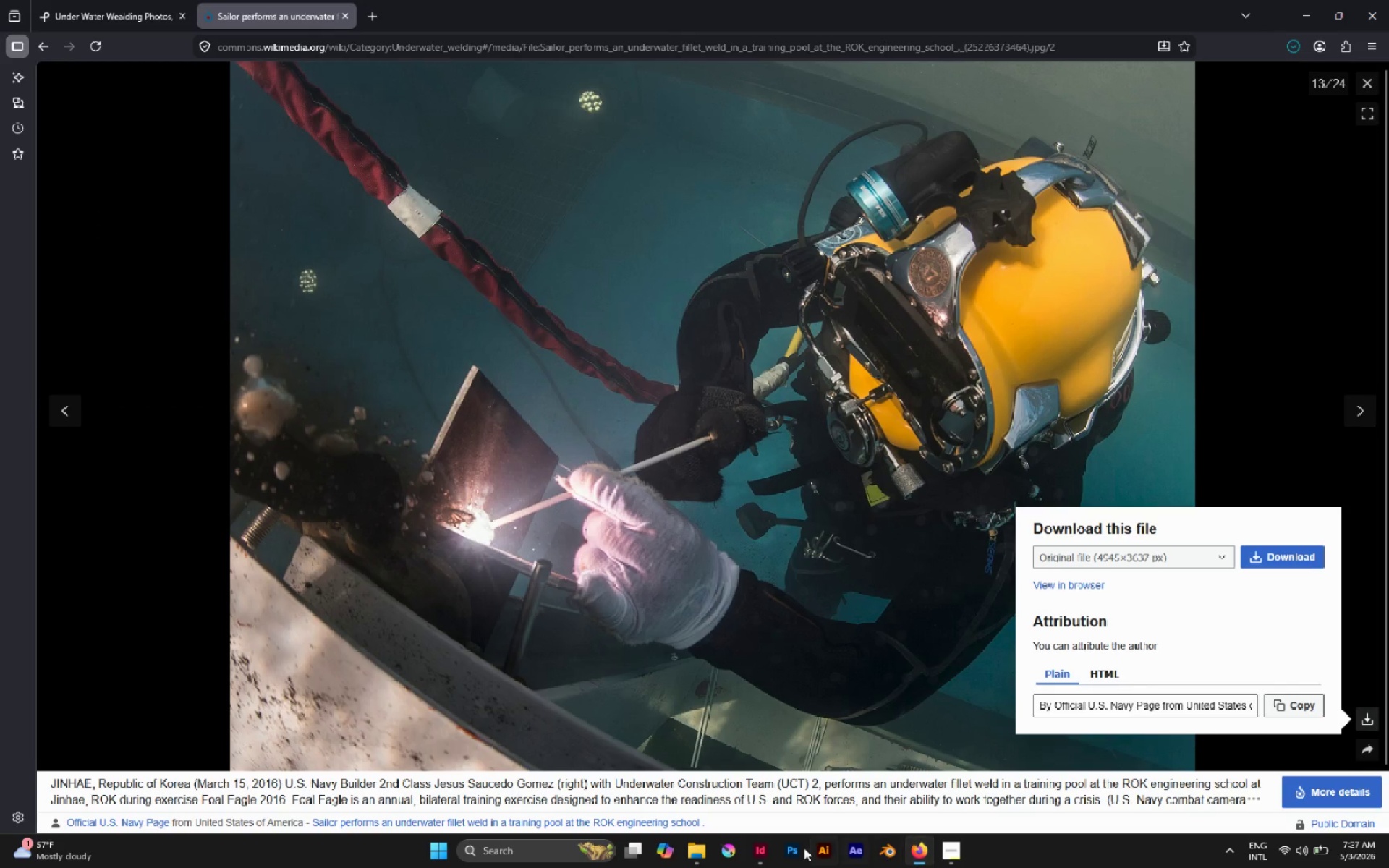 
left_click([760, 851])
 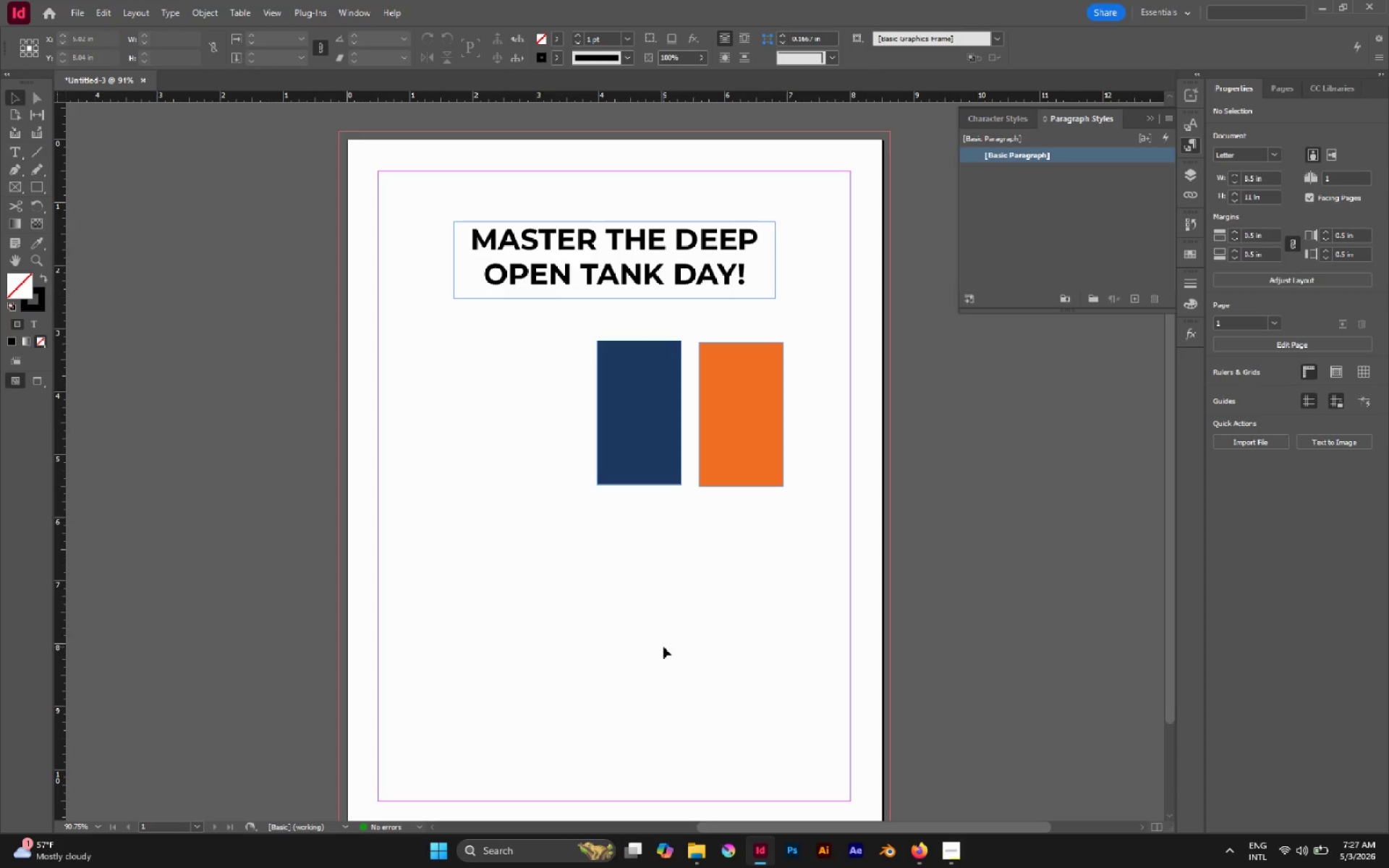 
key(Control+D)
 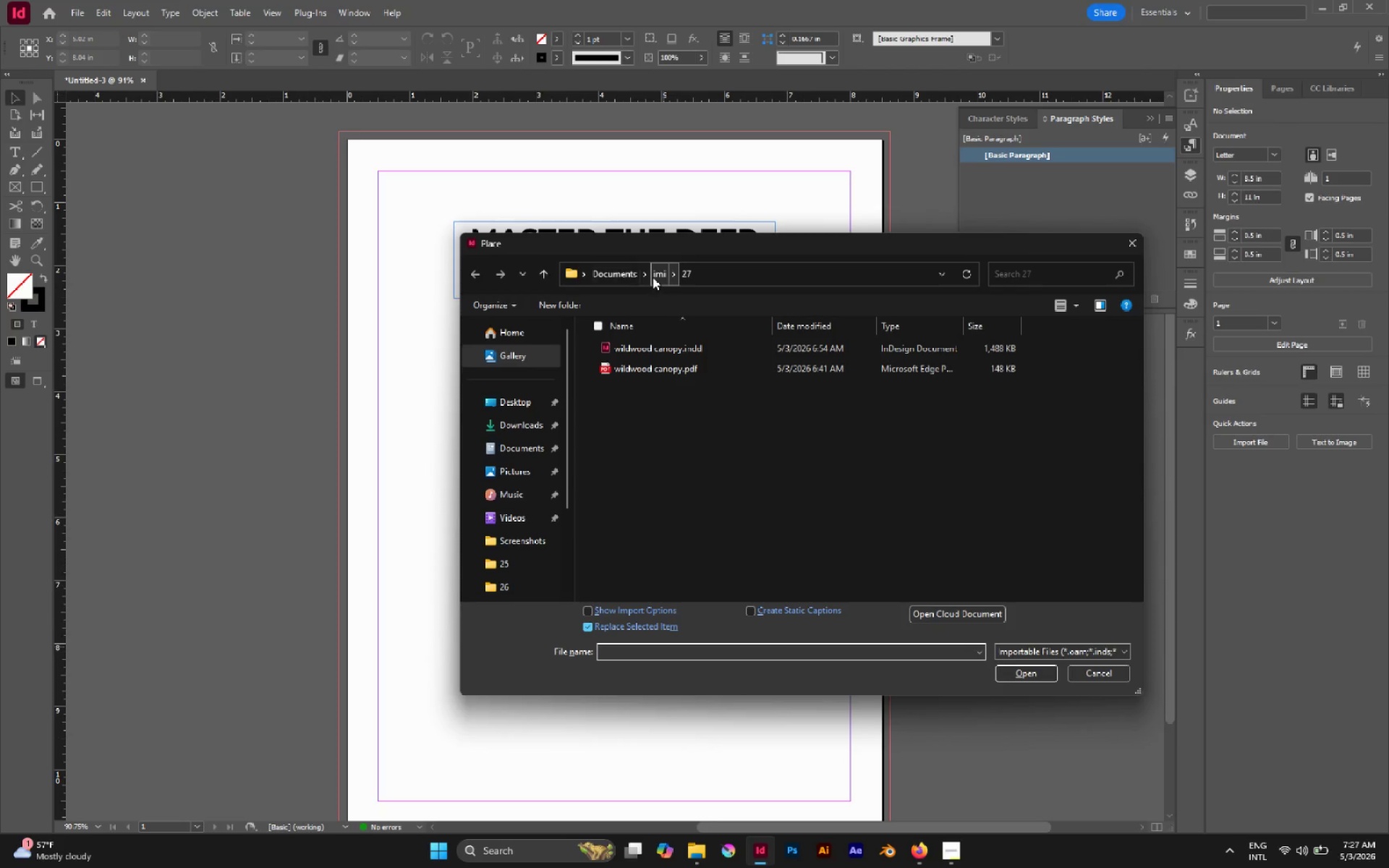 
left_click([658, 274])
 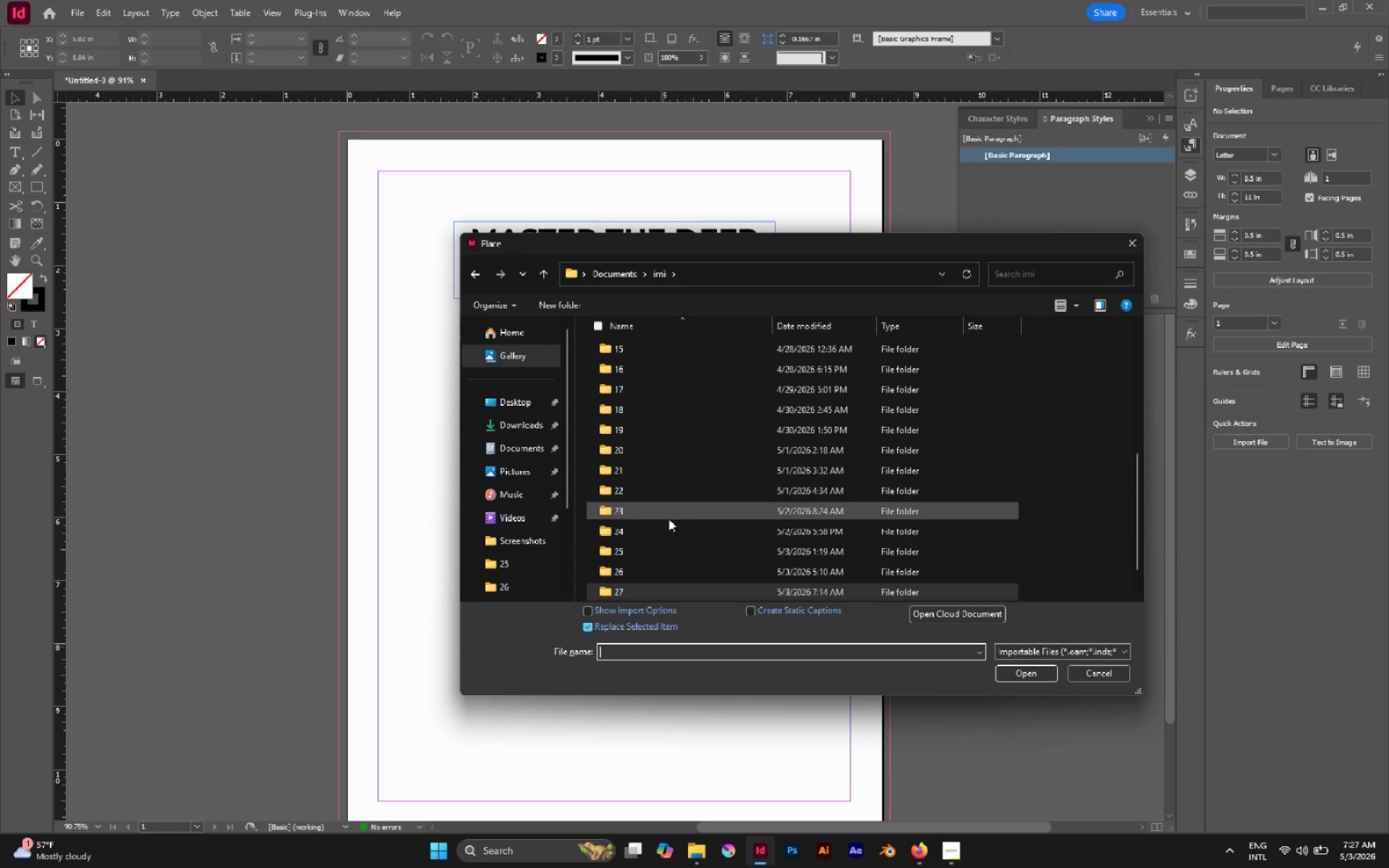 
scroll: coordinate [647, 587], scroll_direction: down, amount: 3.0
 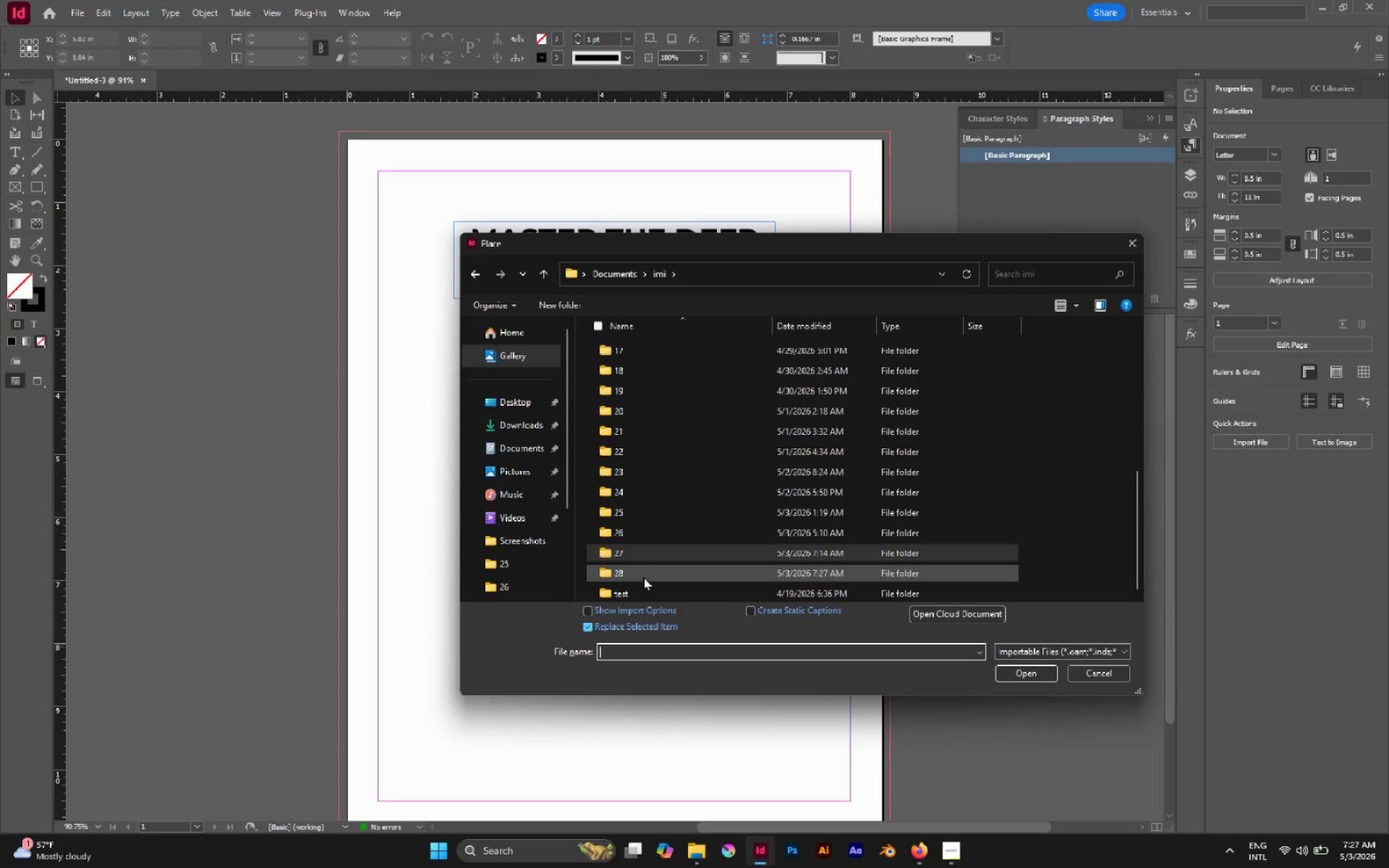 
double_click([643, 577])
 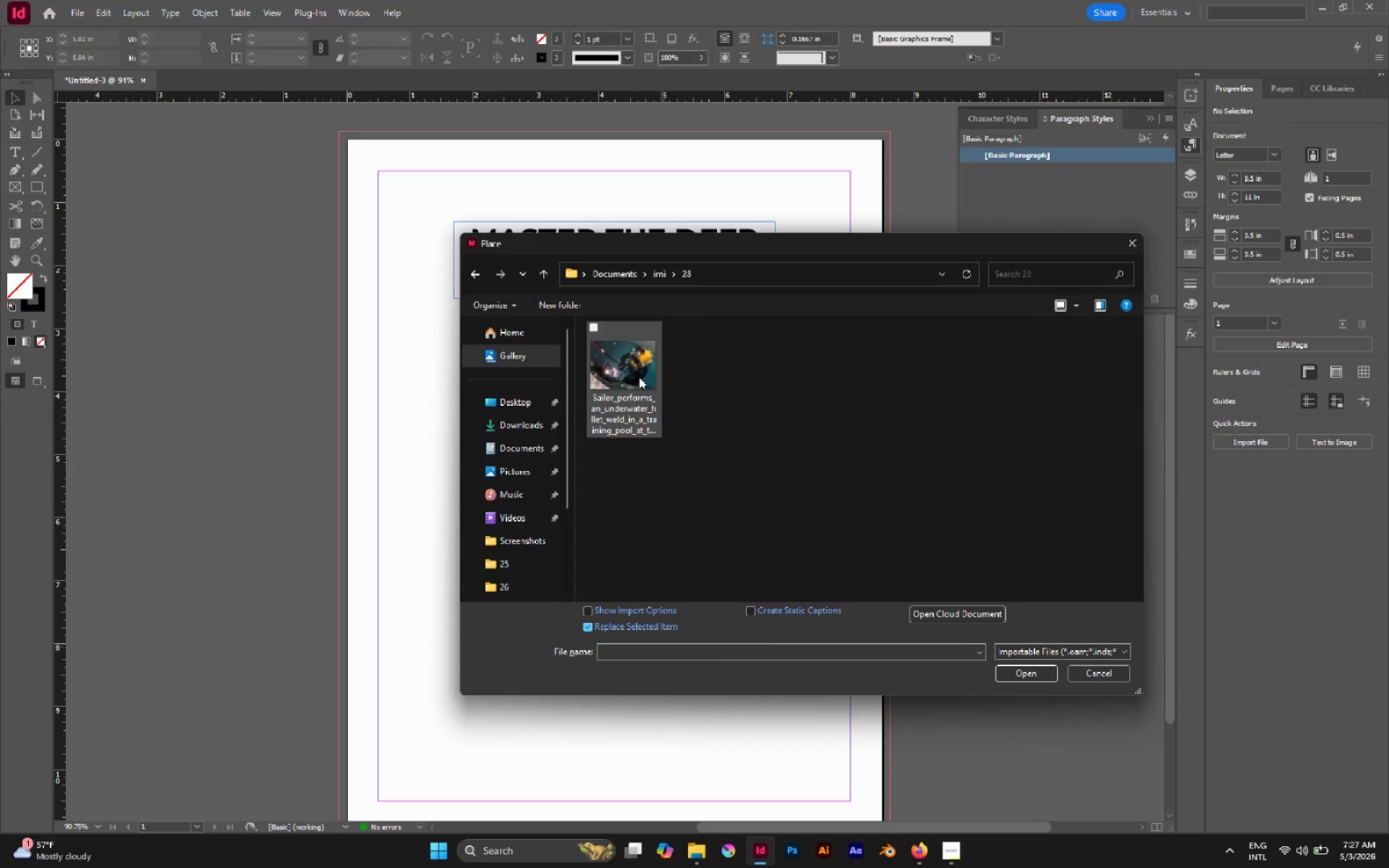 
left_click([639, 374])
 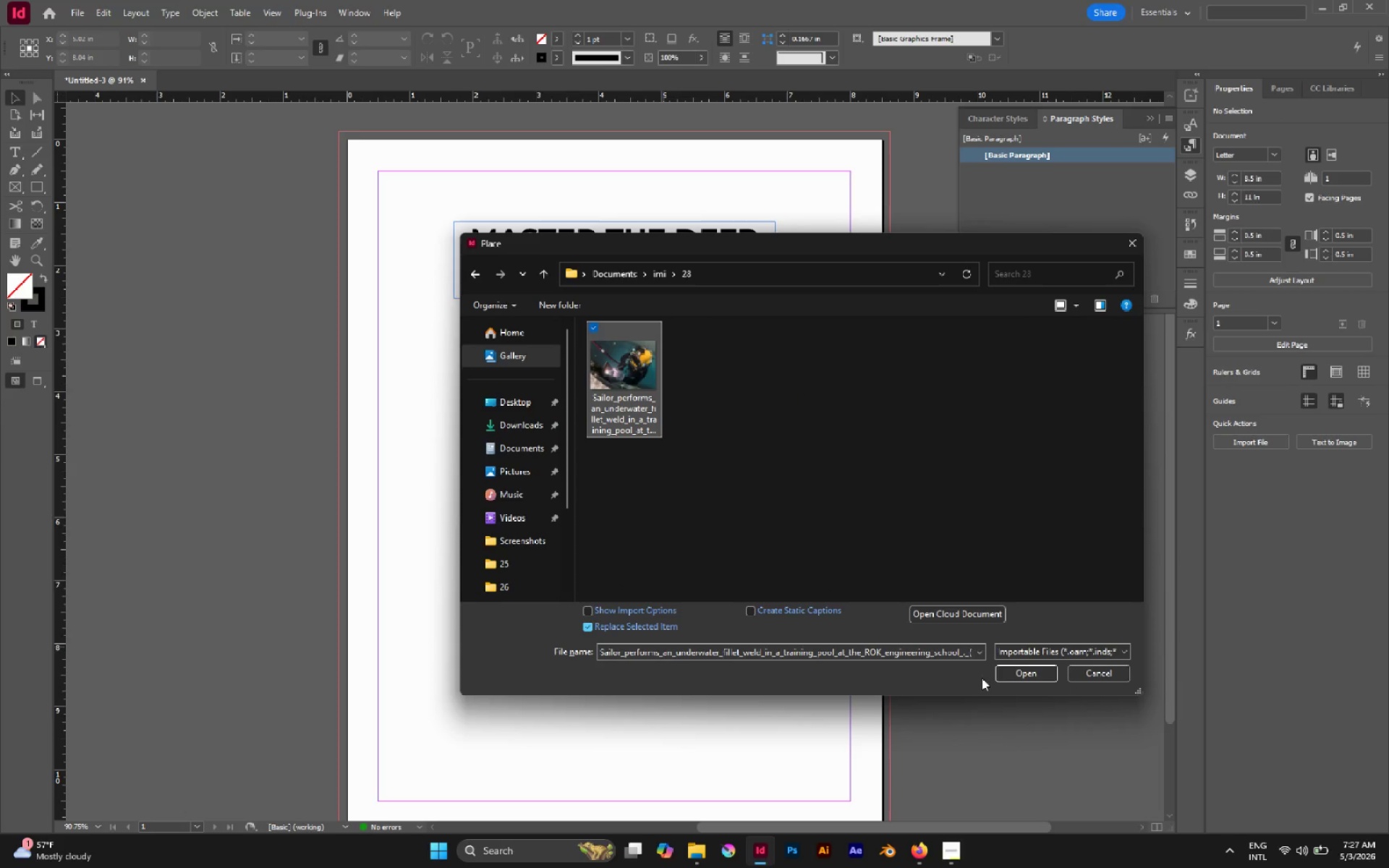 
left_click([1005, 678])
 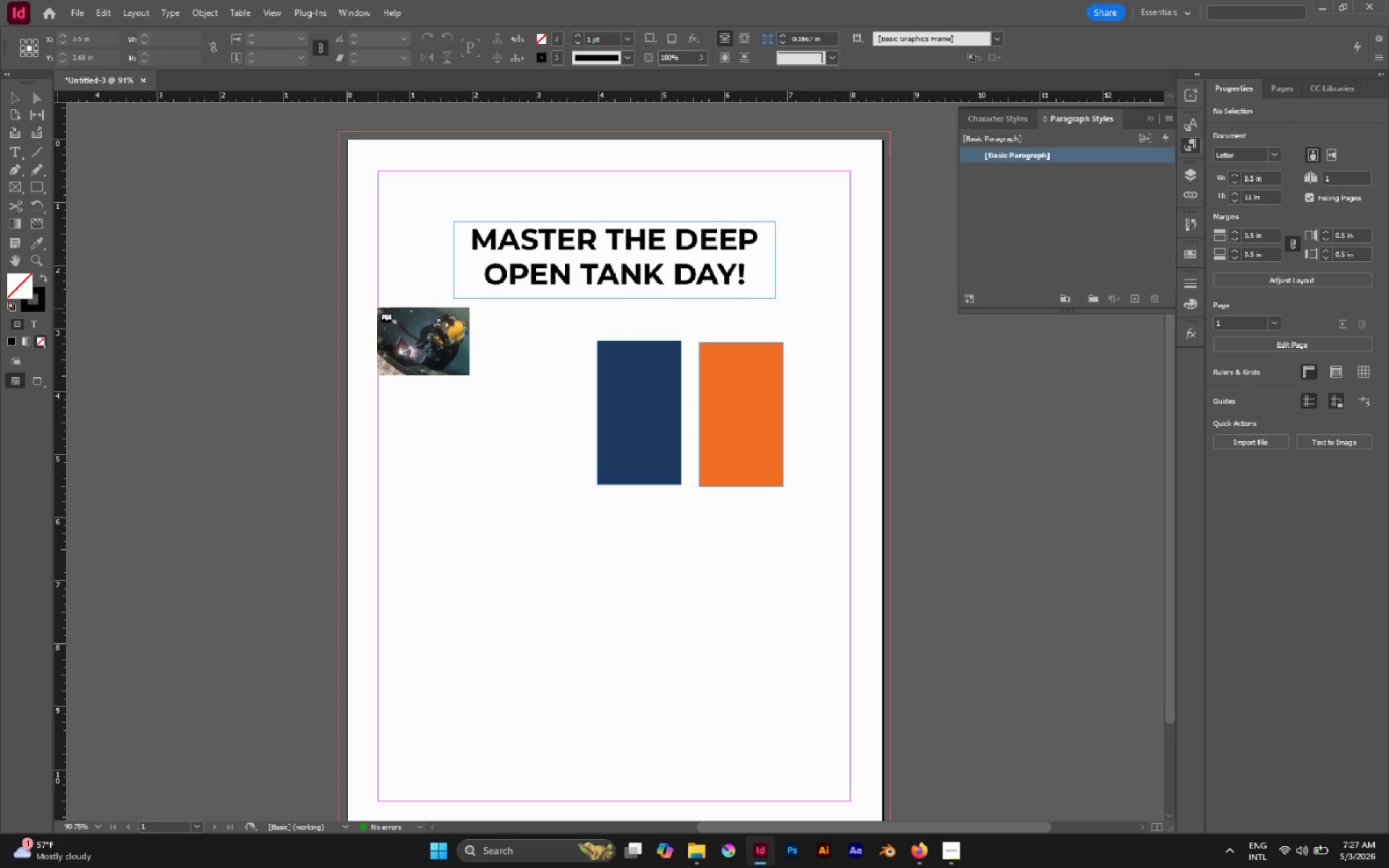 
left_click_drag(start_coordinate=[378, 308], to_coordinate=[850, 618])
 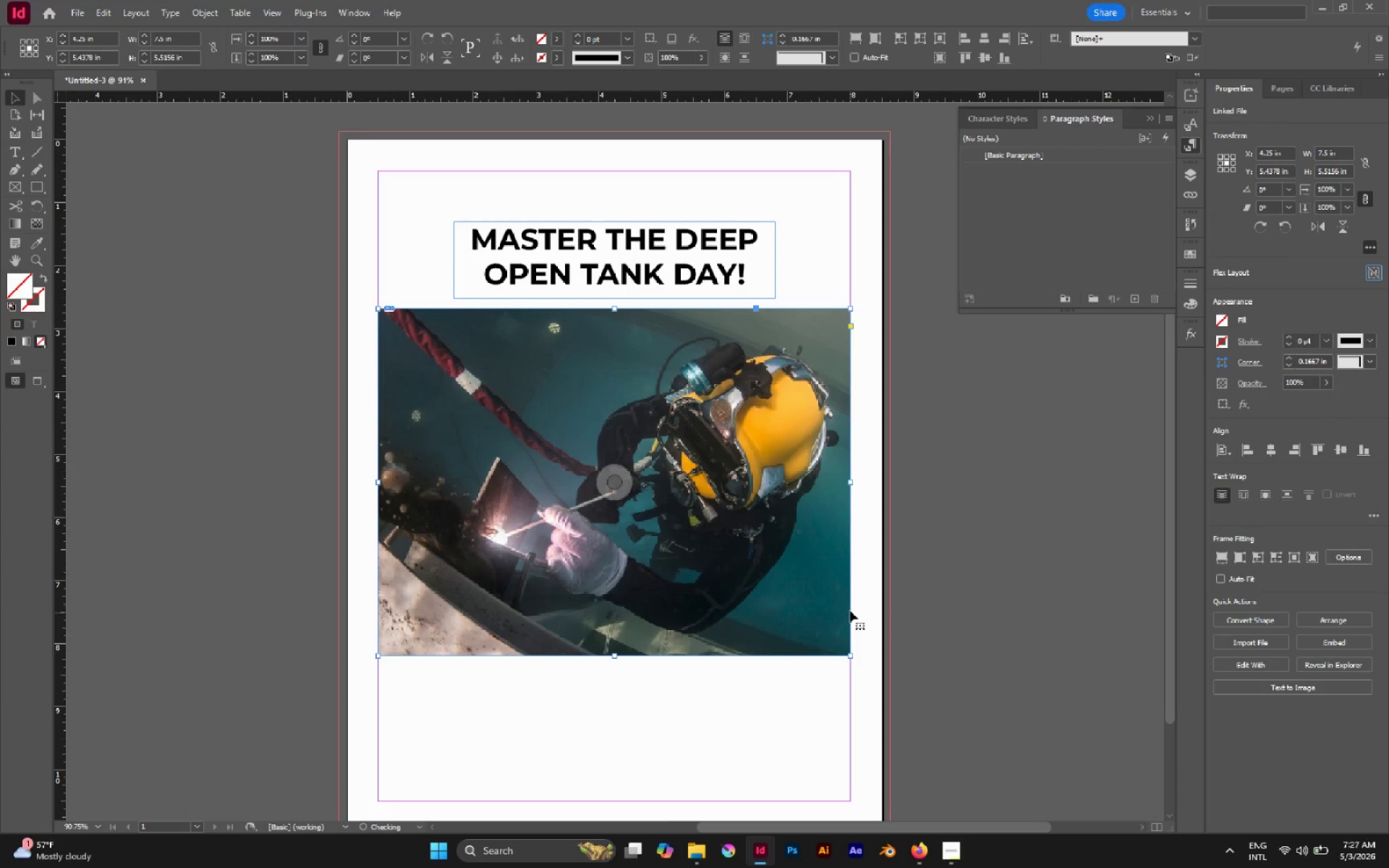 
scroll: coordinate [849, 607], scroll_direction: down, amount: 2.0
 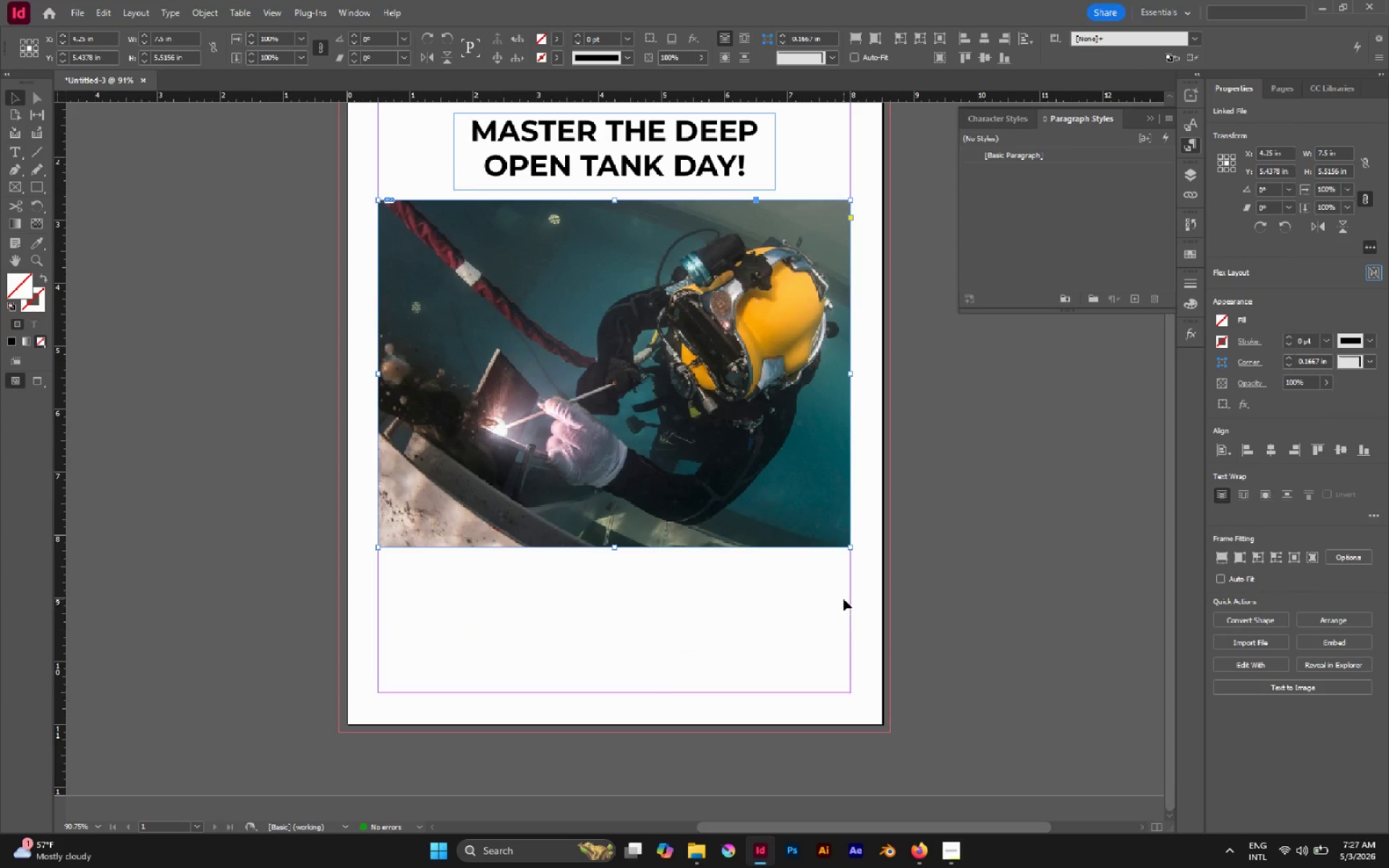 
key(V)
 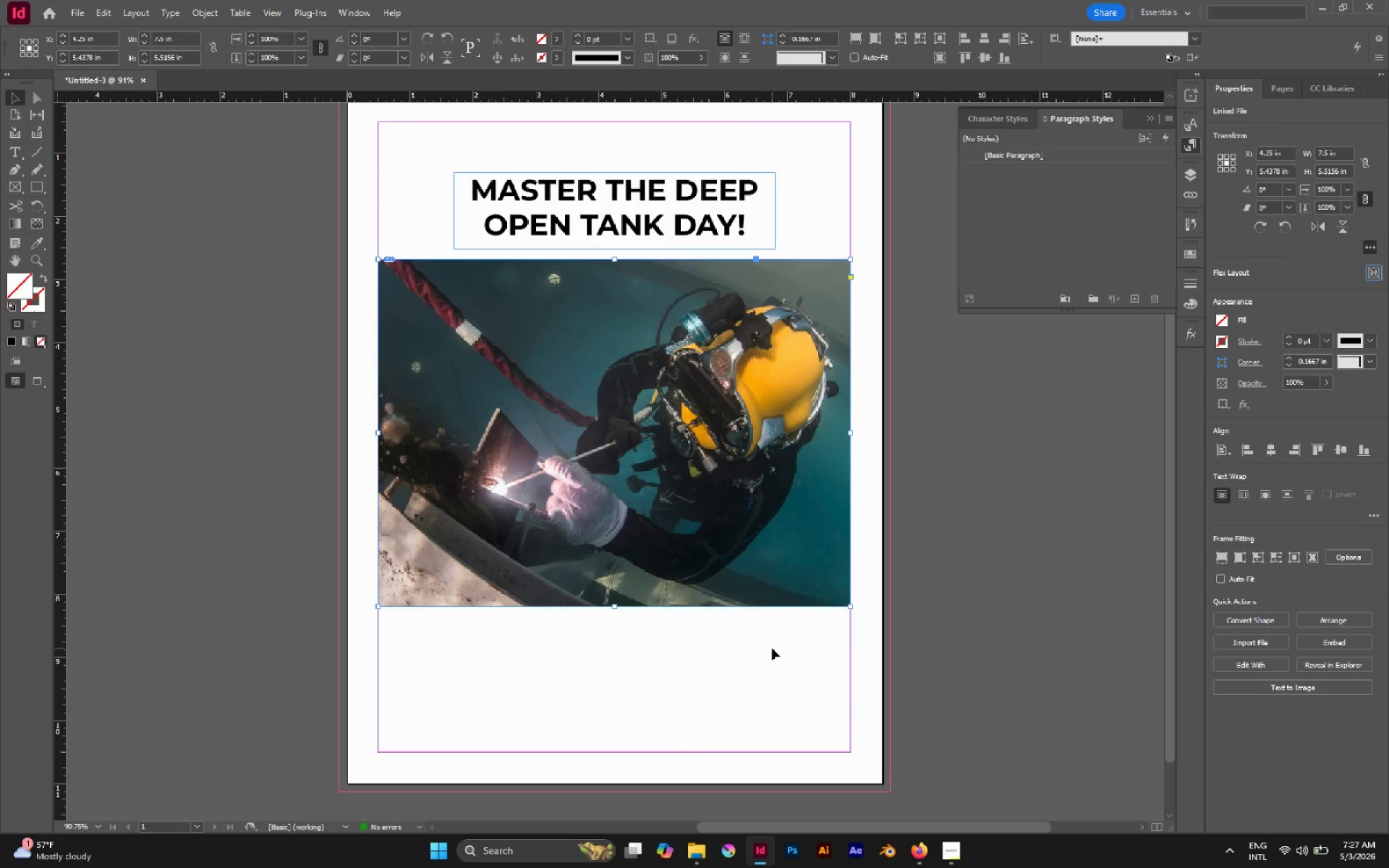 
scroll: coordinate [844, 599], scroll_direction: up, amount: 1.0
 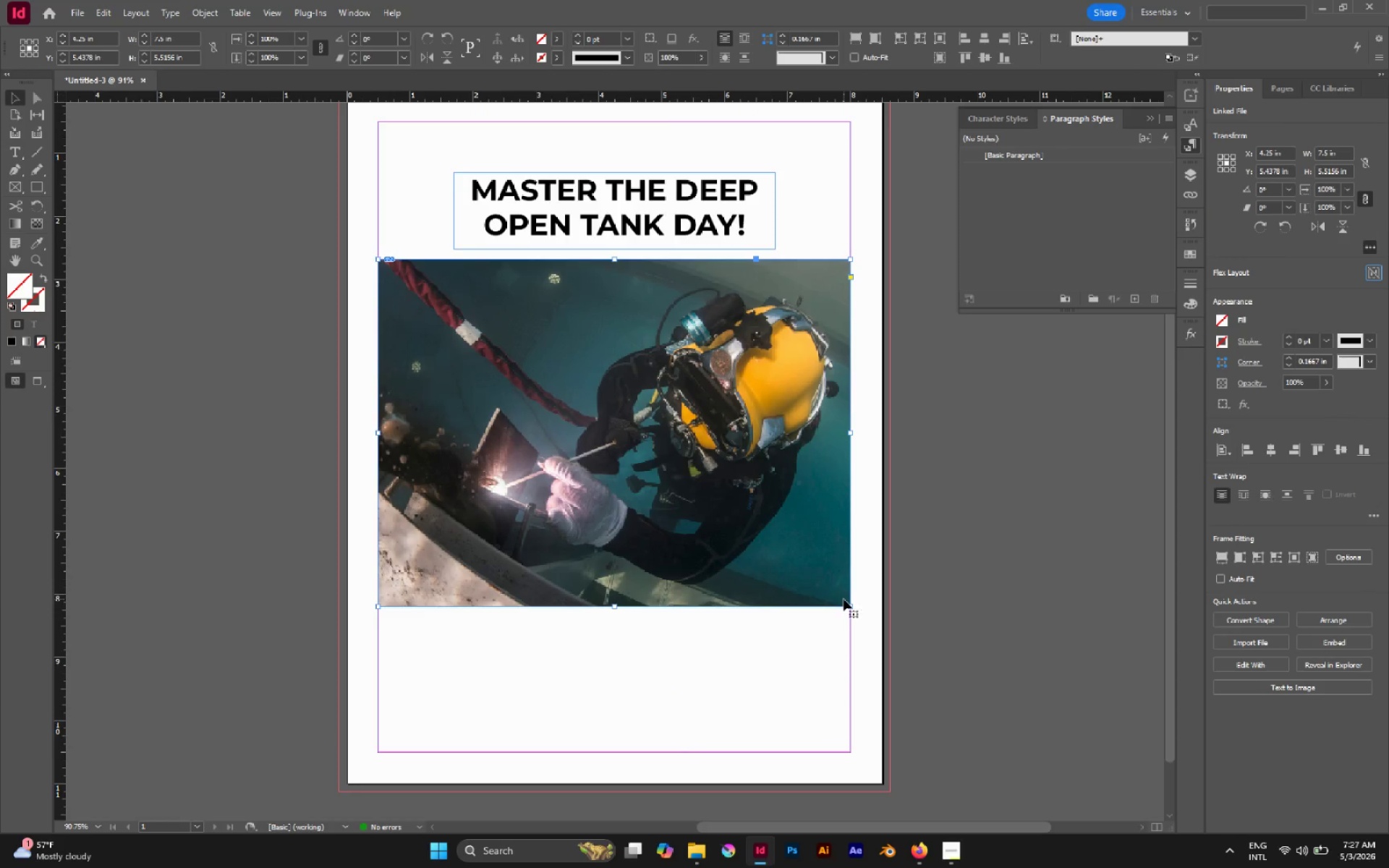 
key(Control+Shift+BracketLeft)
 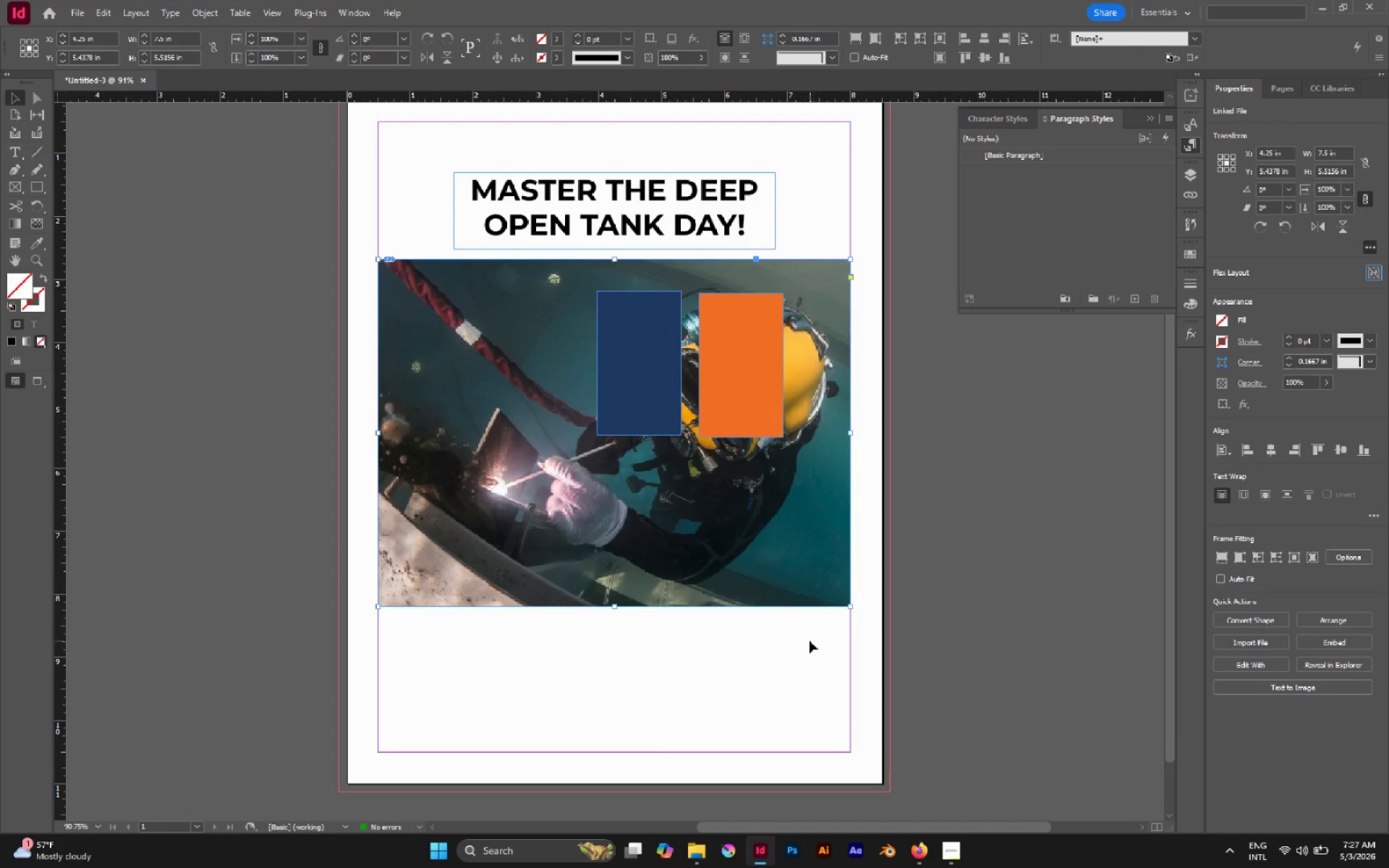 
left_click([907, 650])
 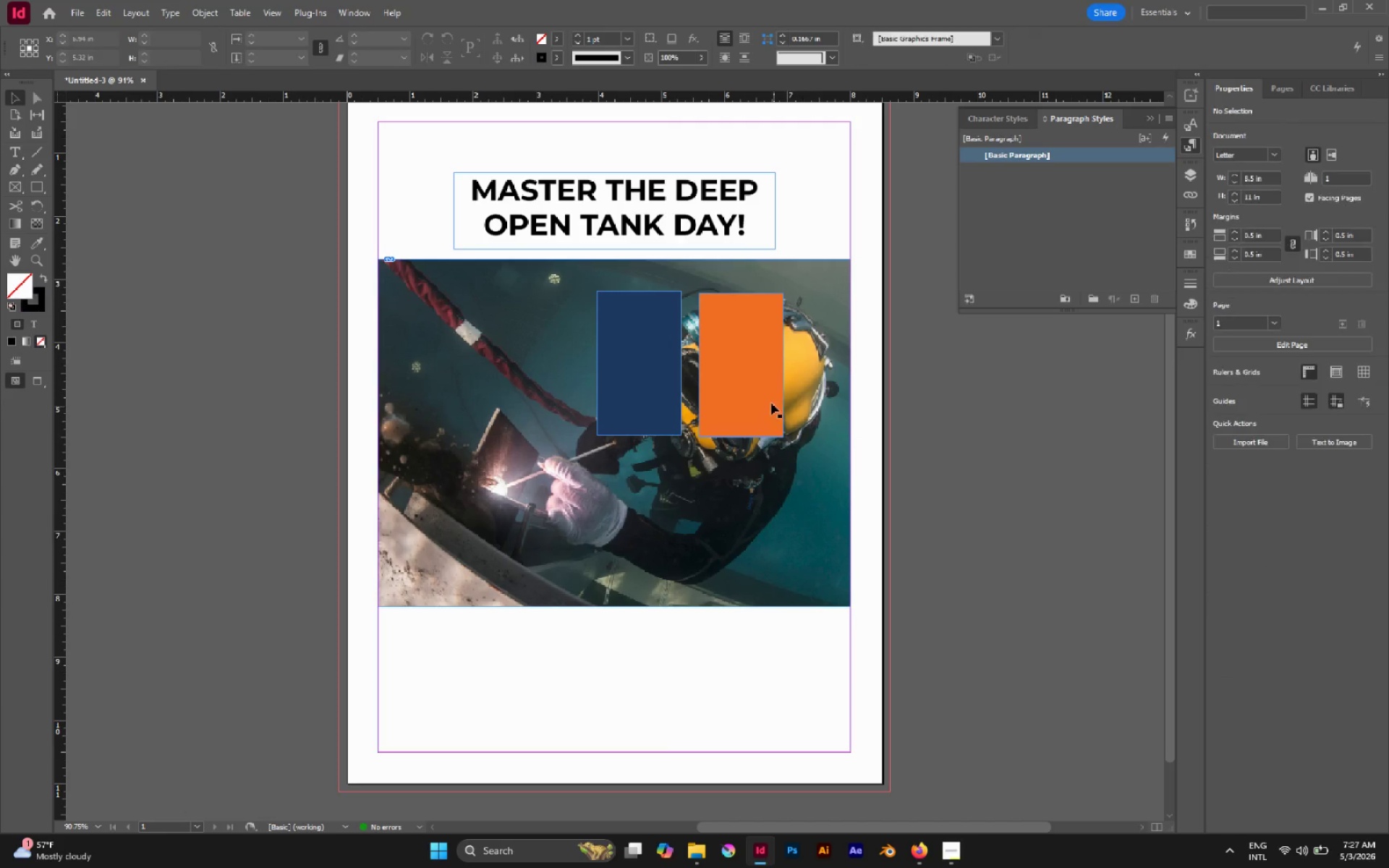 
left_click([771, 403])
 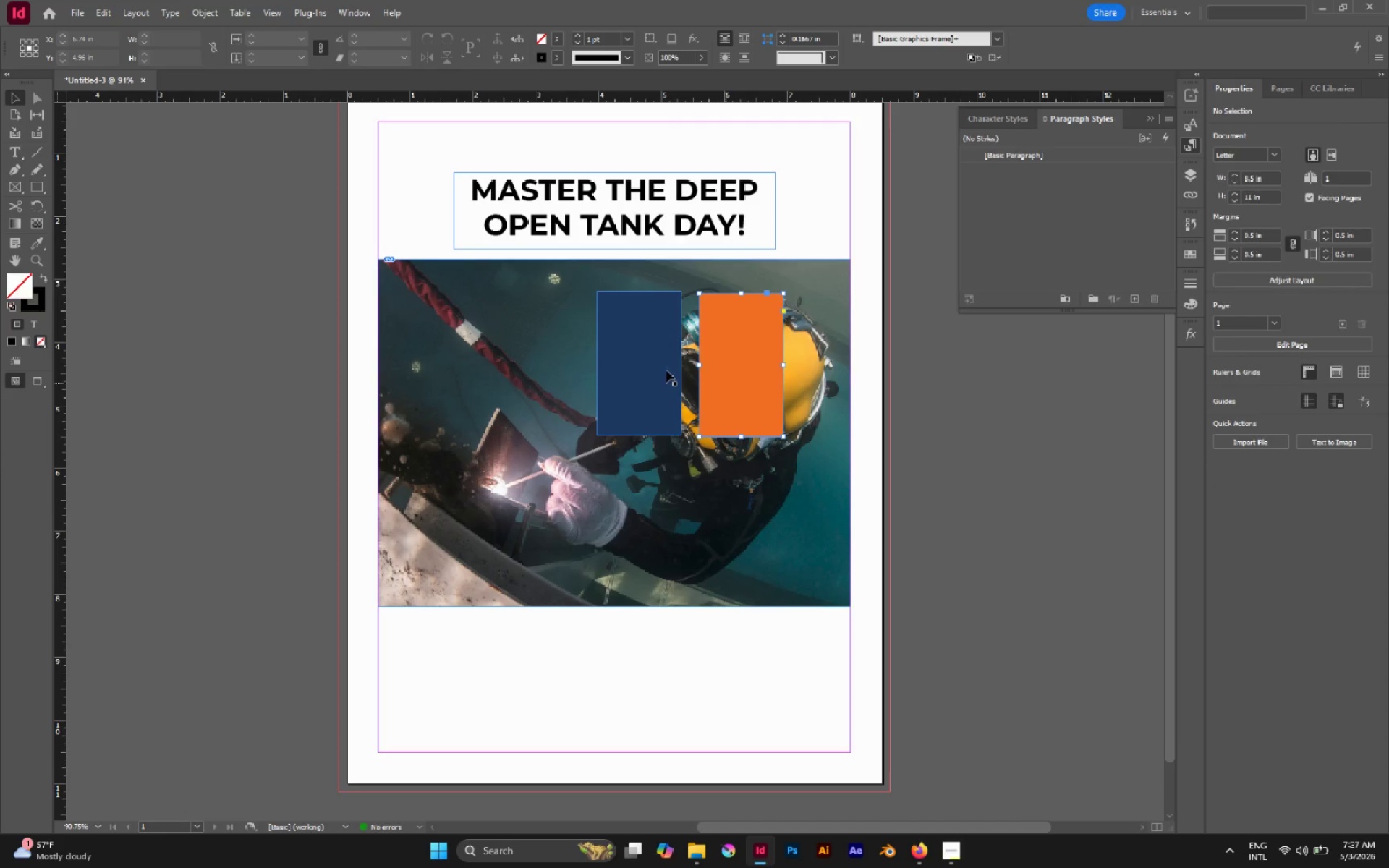 
hold_key(key=ShiftLeft, duration=0.58)
left_click([655, 367])
 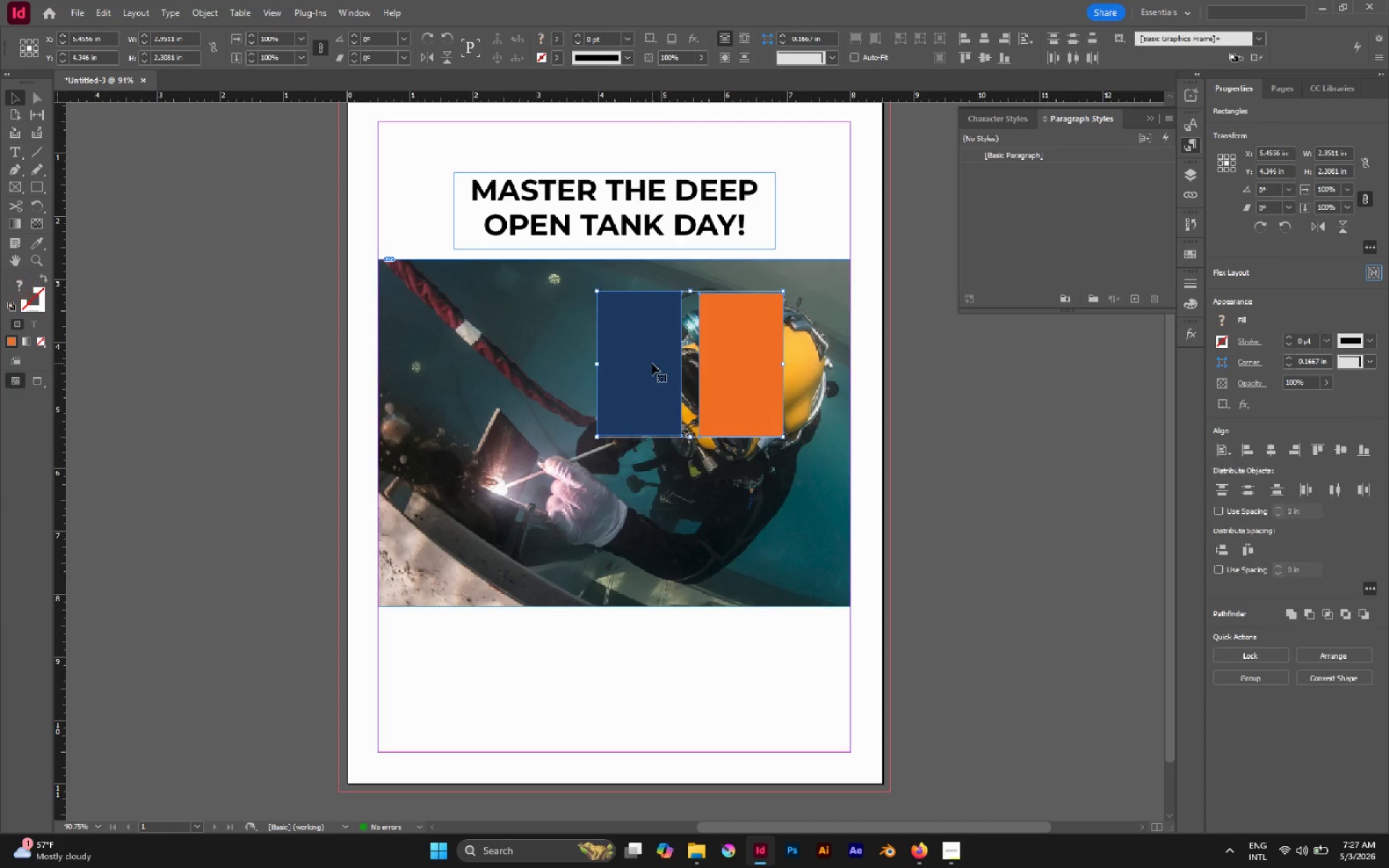 
left_click_drag(start_coordinate=[652, 363], to_coordinate=[959, 512])
 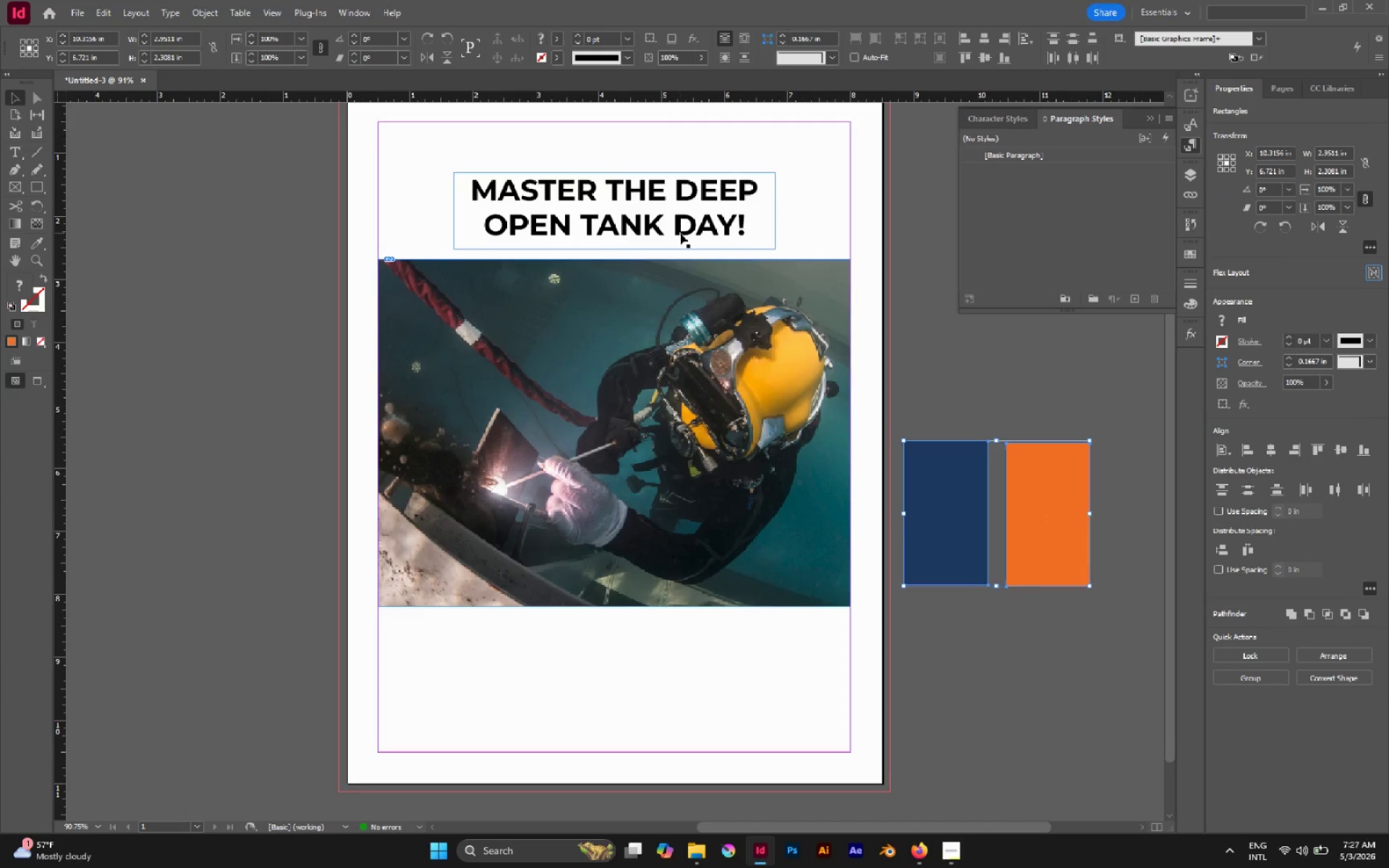 
double_click([680, 233])
 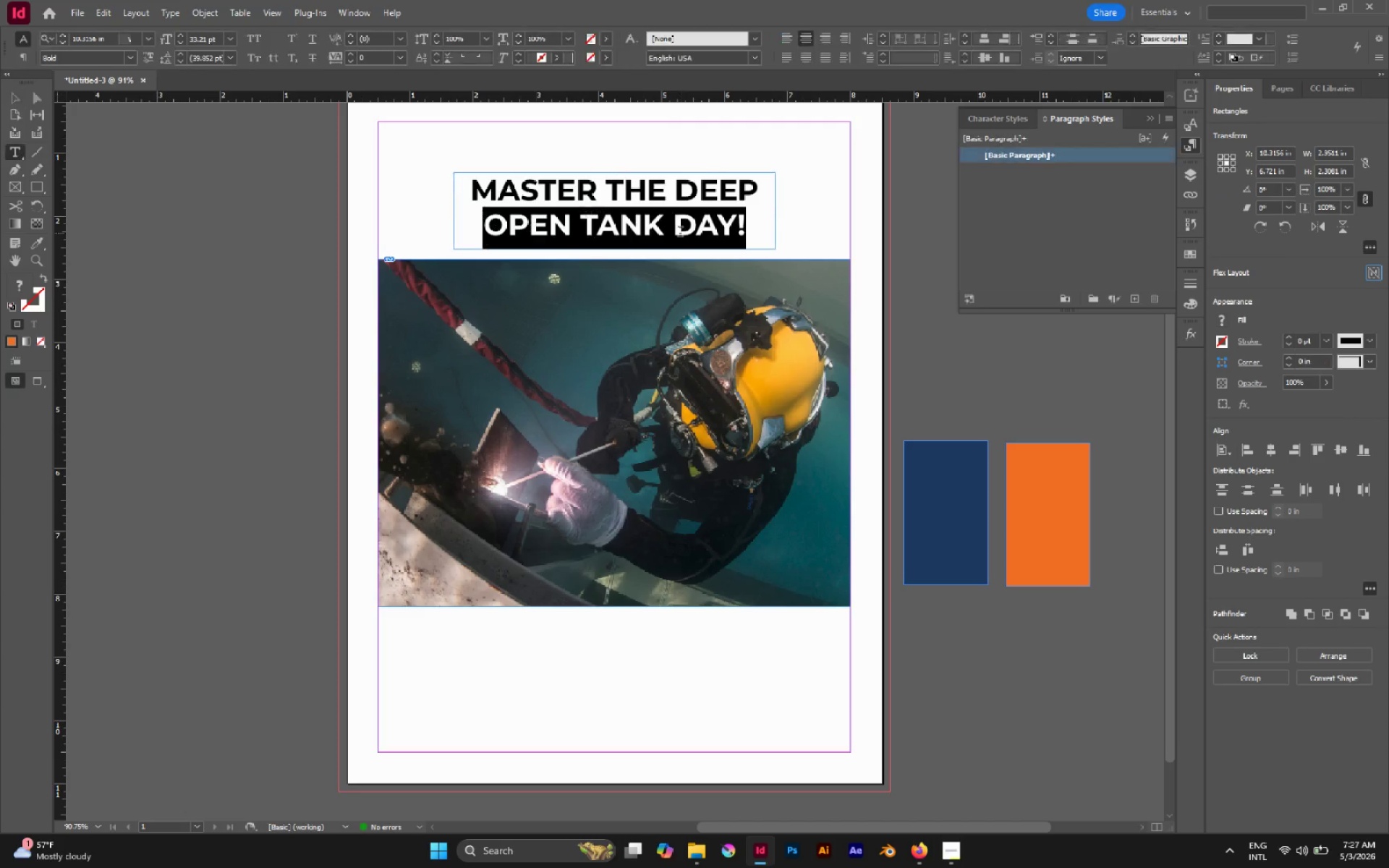 
triple_click([680, 233])
 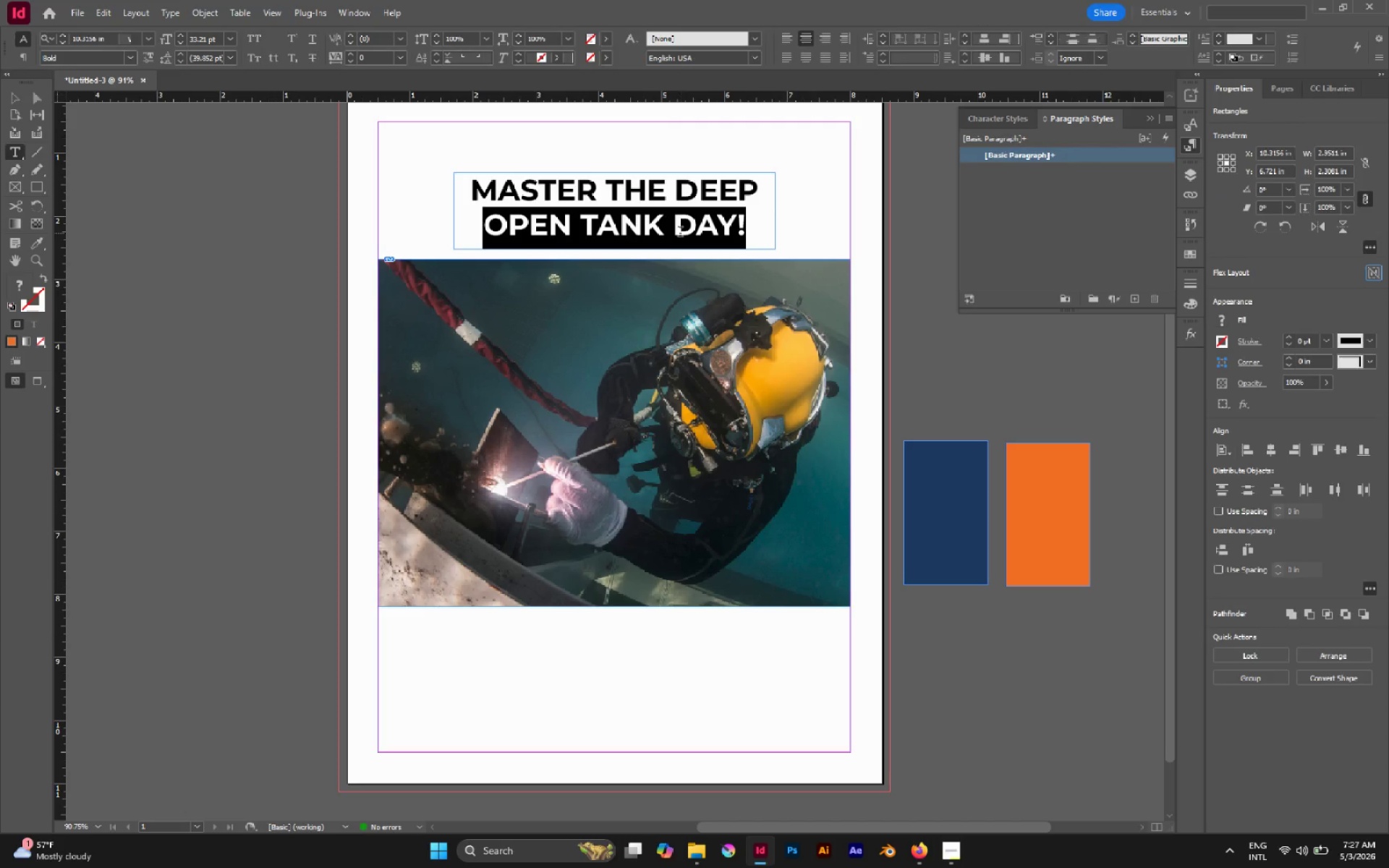 
triple_click([680, 233])
 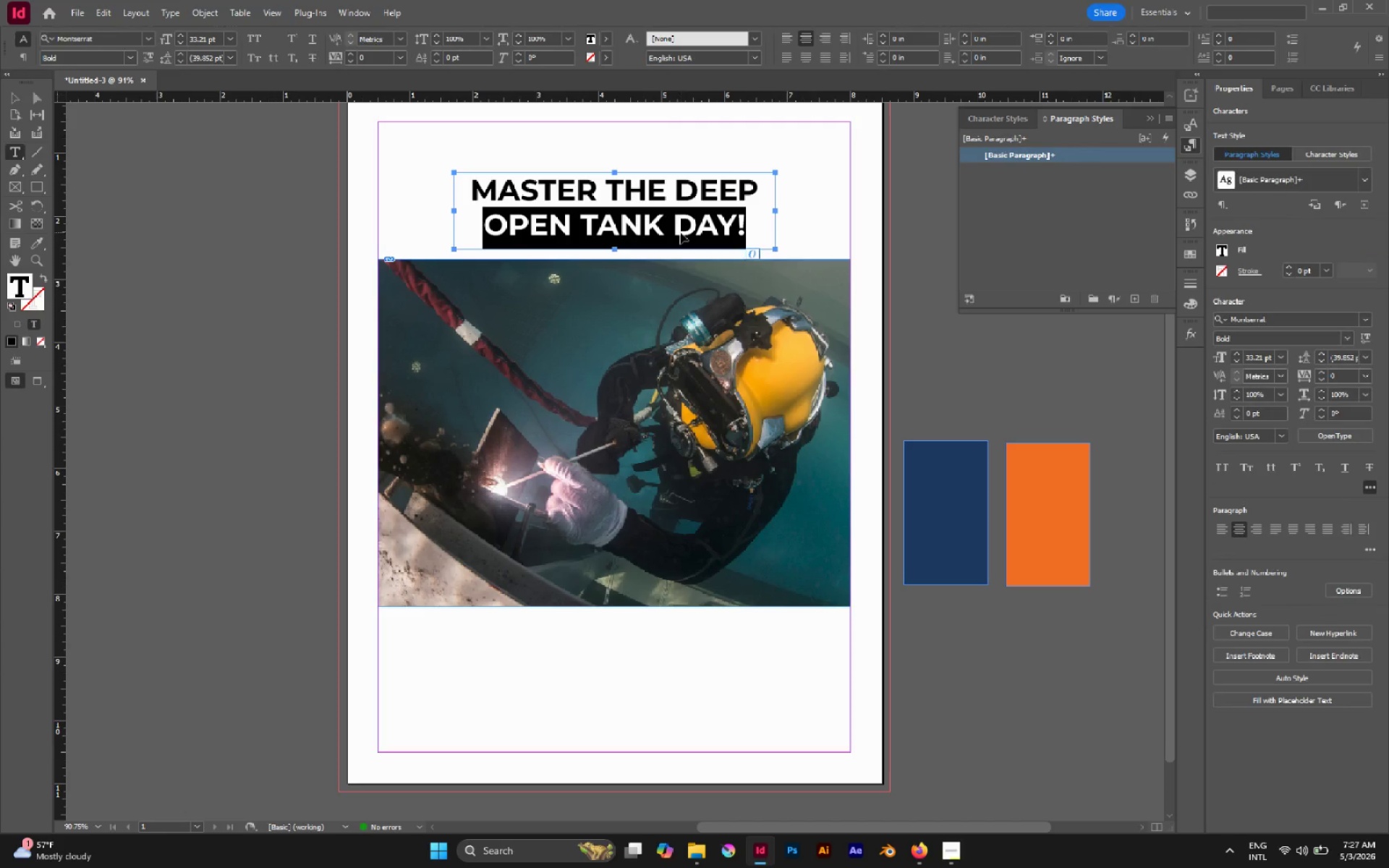 
key(Control+A)
 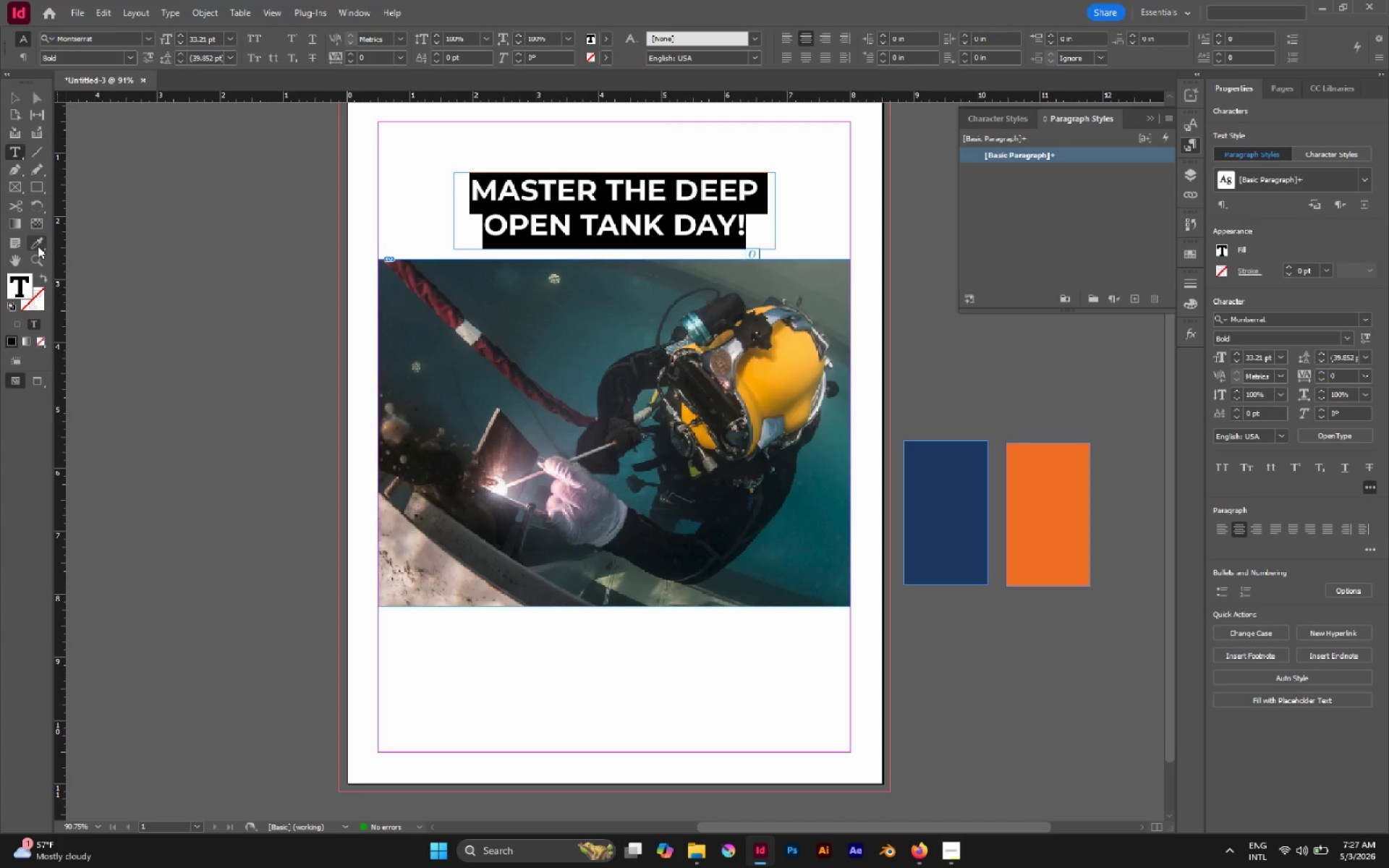 
left_click([38, 246])
 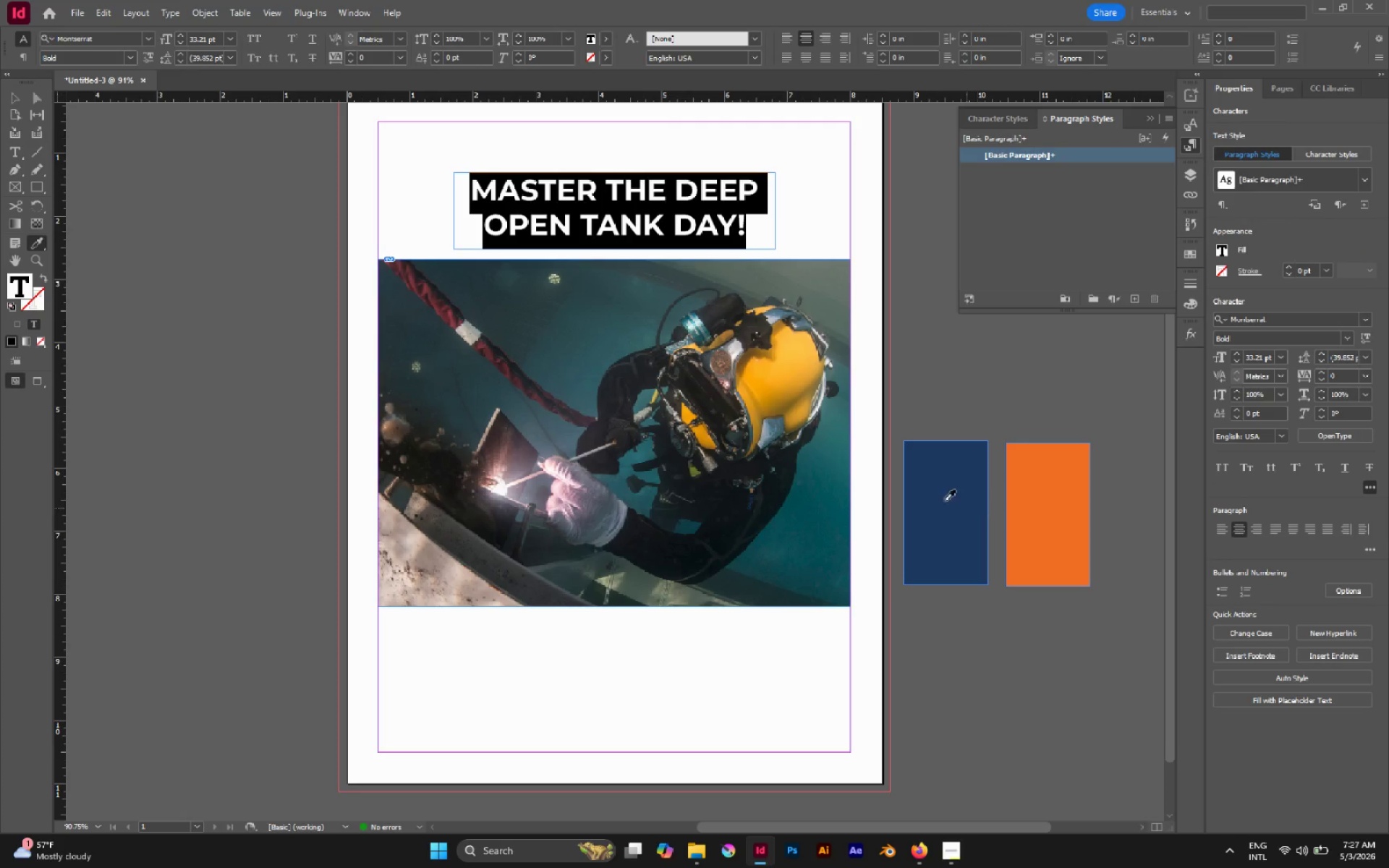 
left_click([938, 499])
 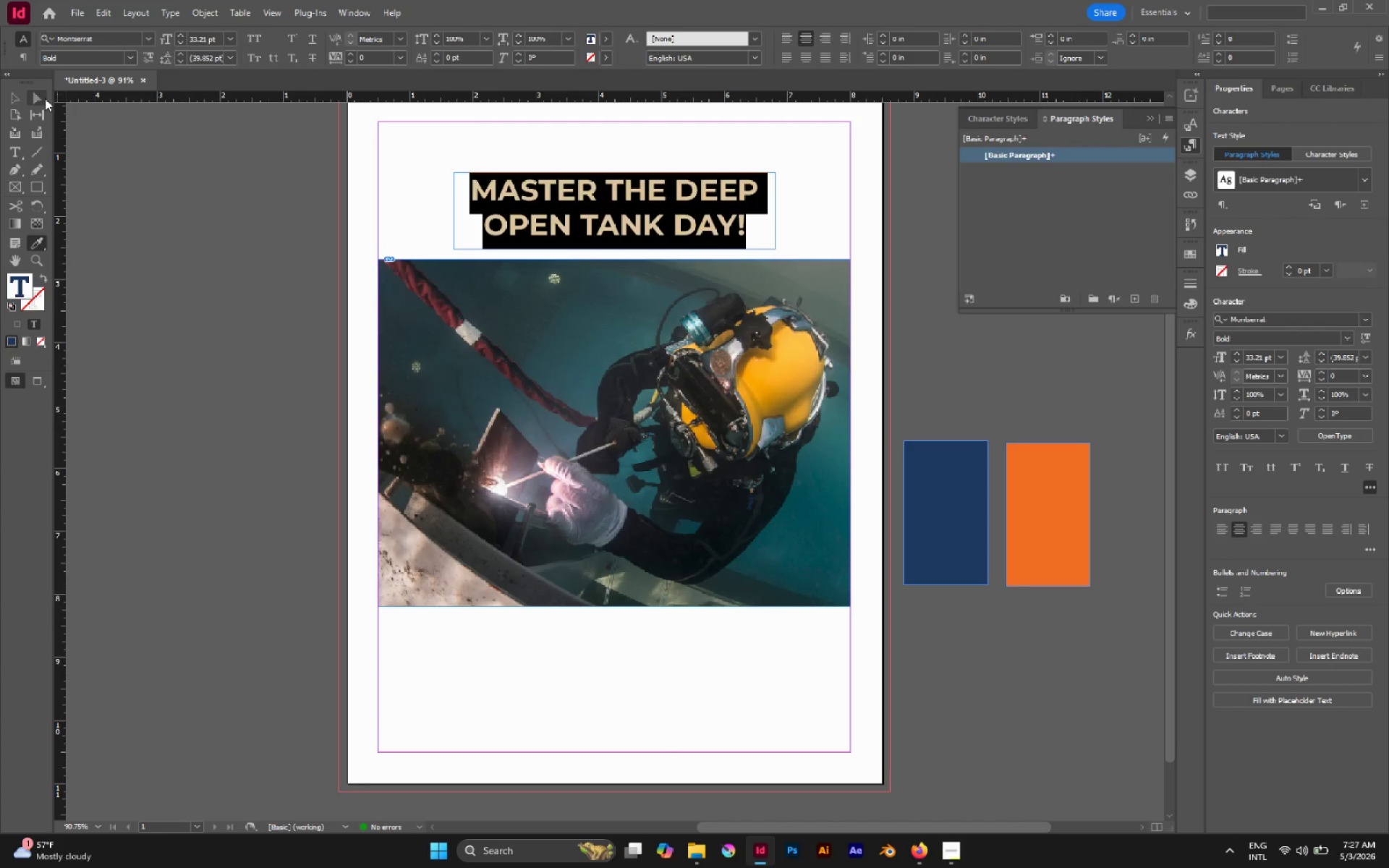 
double_click([294, 209])
 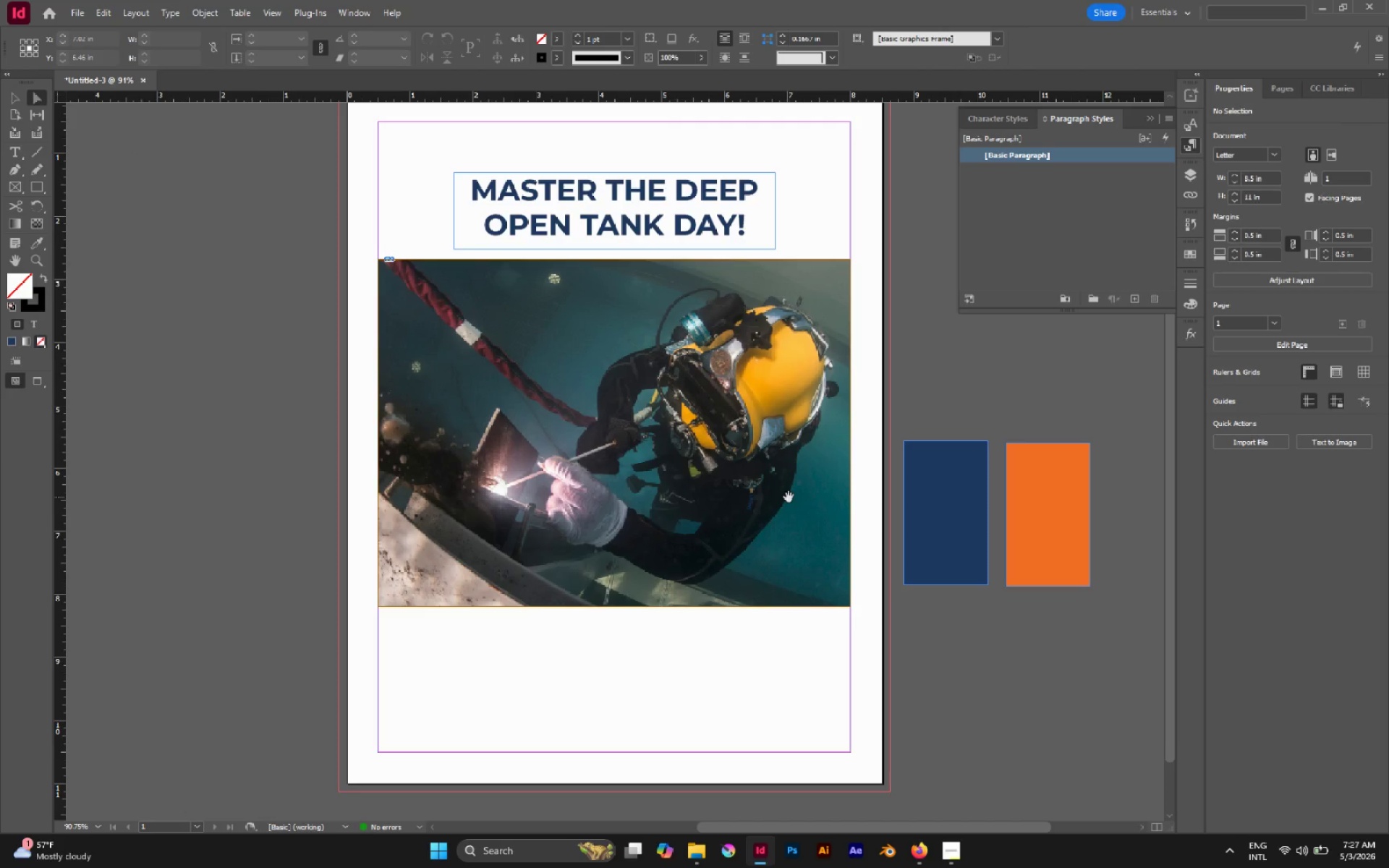 
key(W)
 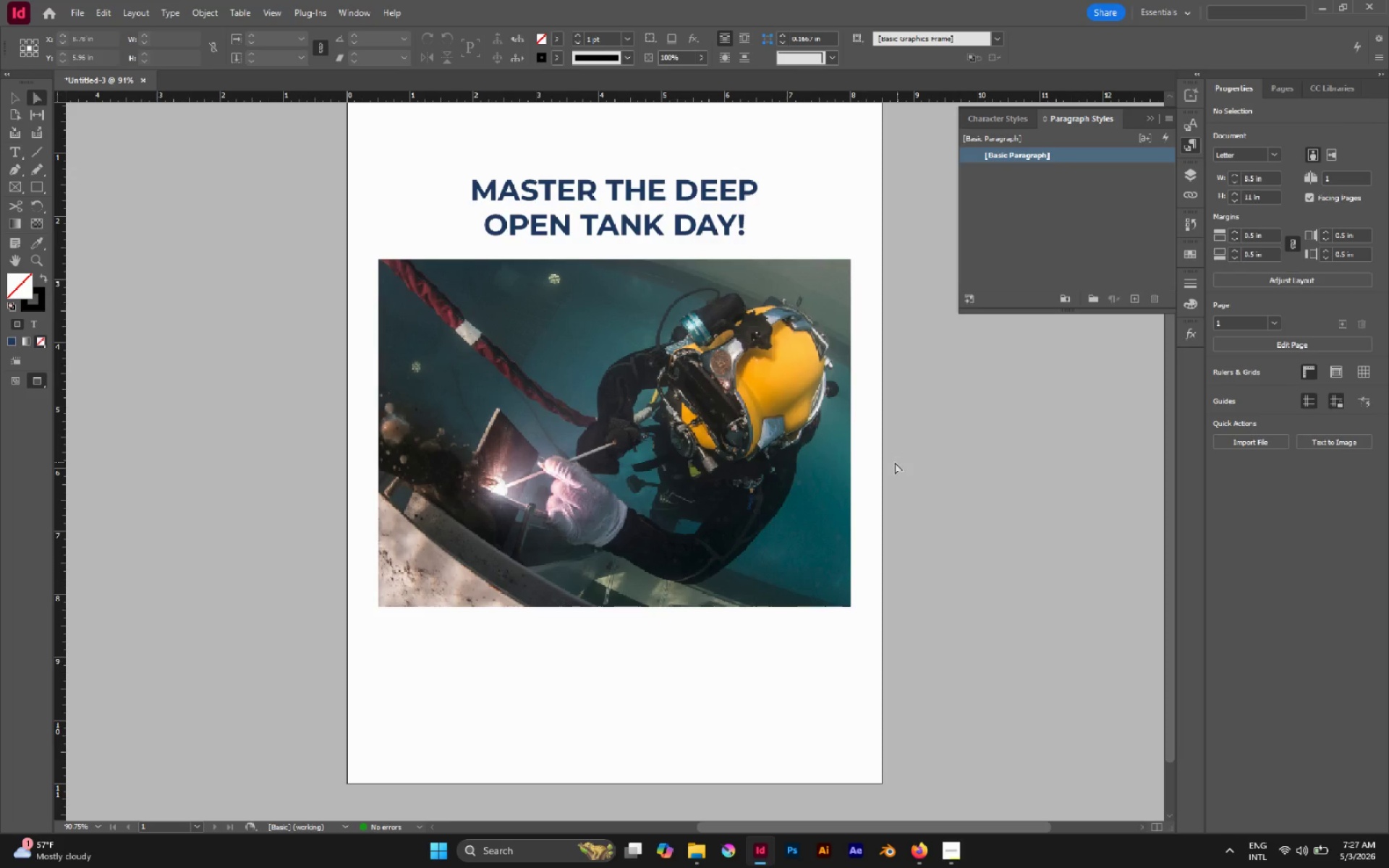 
hold_key(key=AltLeft, duration=1.08)
scroll: coordinate [807, 459], scroll_direction: down, amount: 1.0
 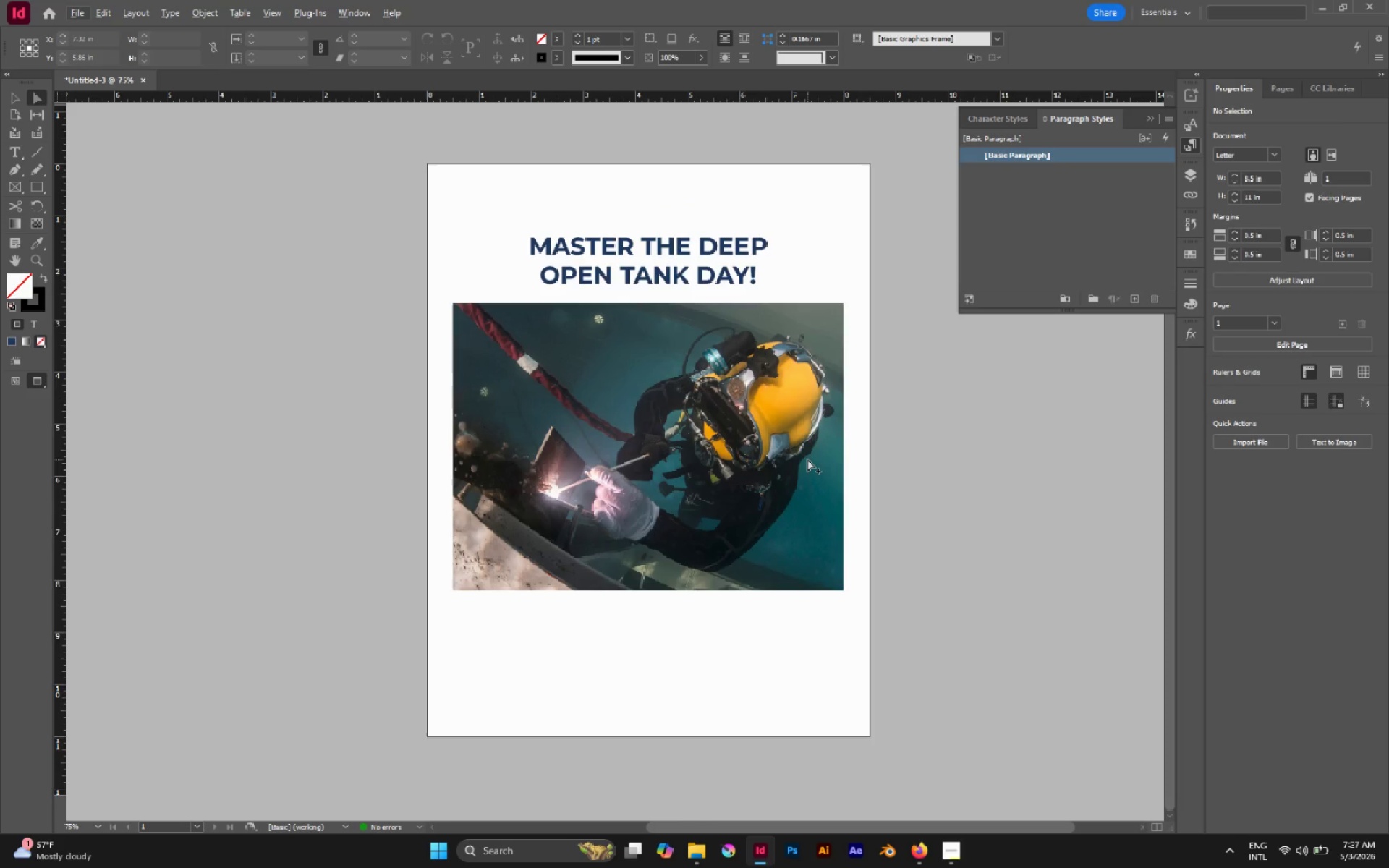 
scroll: coordinate [807, 459], scroll_direction: up, amount: 1.0
 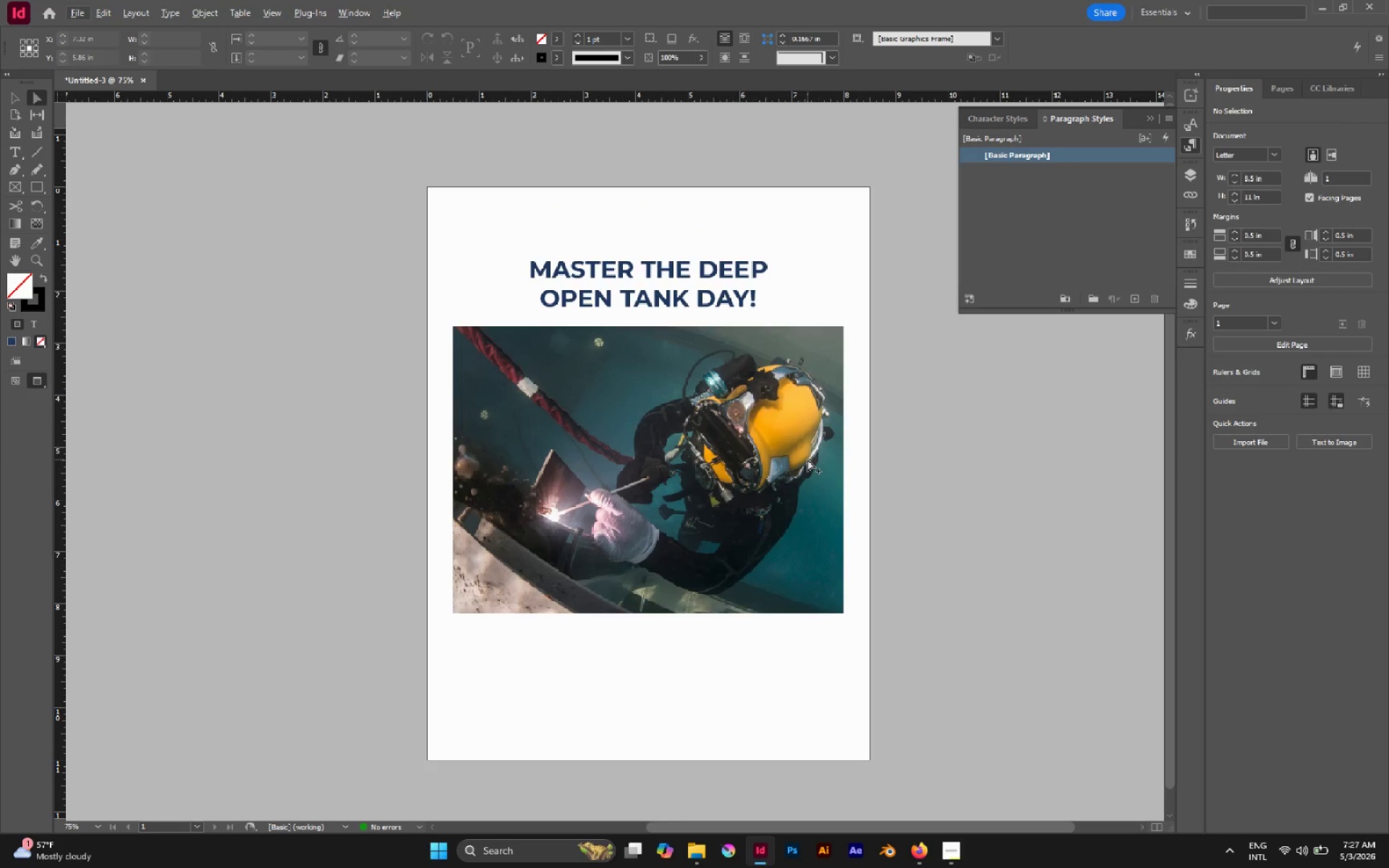 
wait(24.51)
 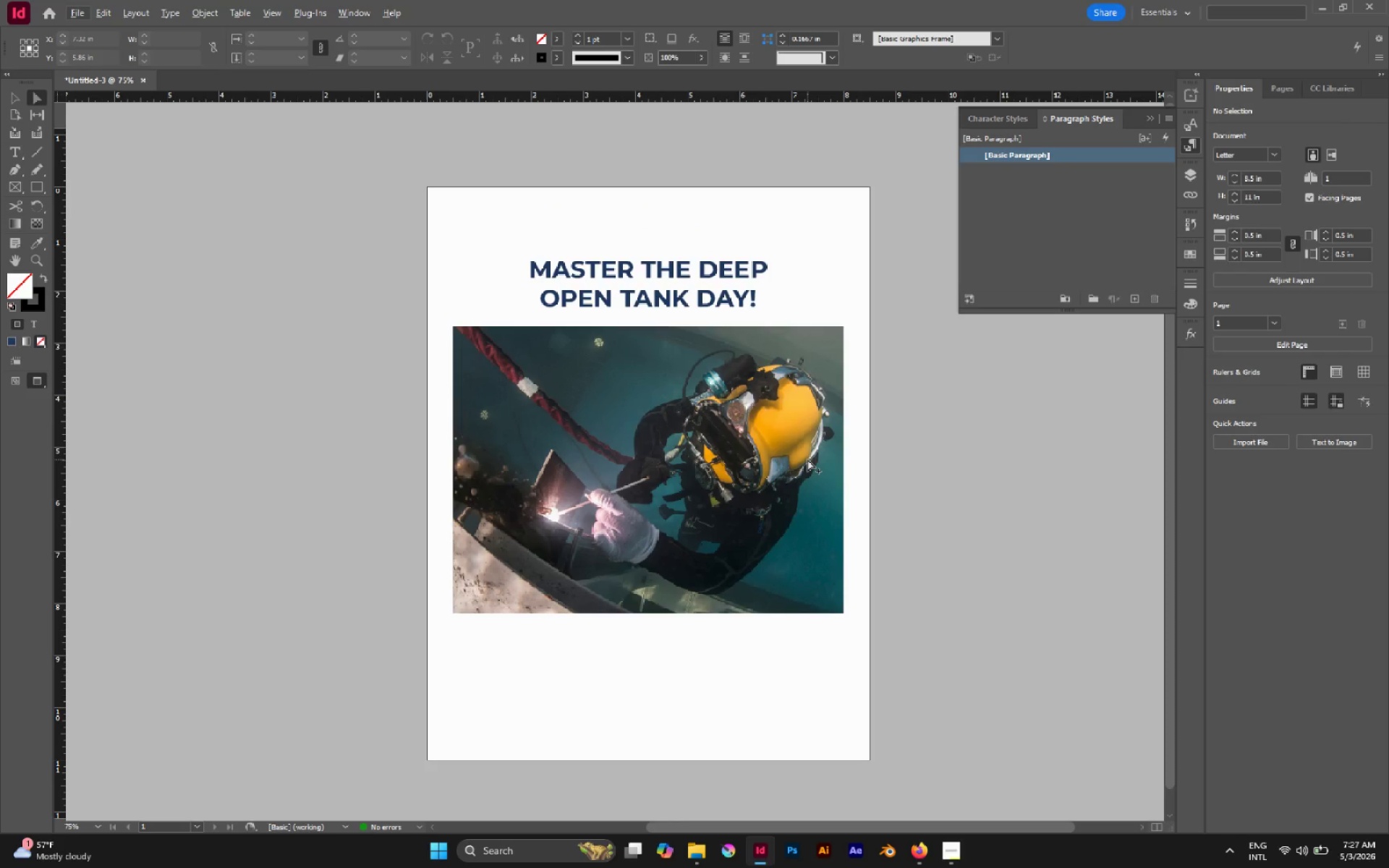 
key(W)
 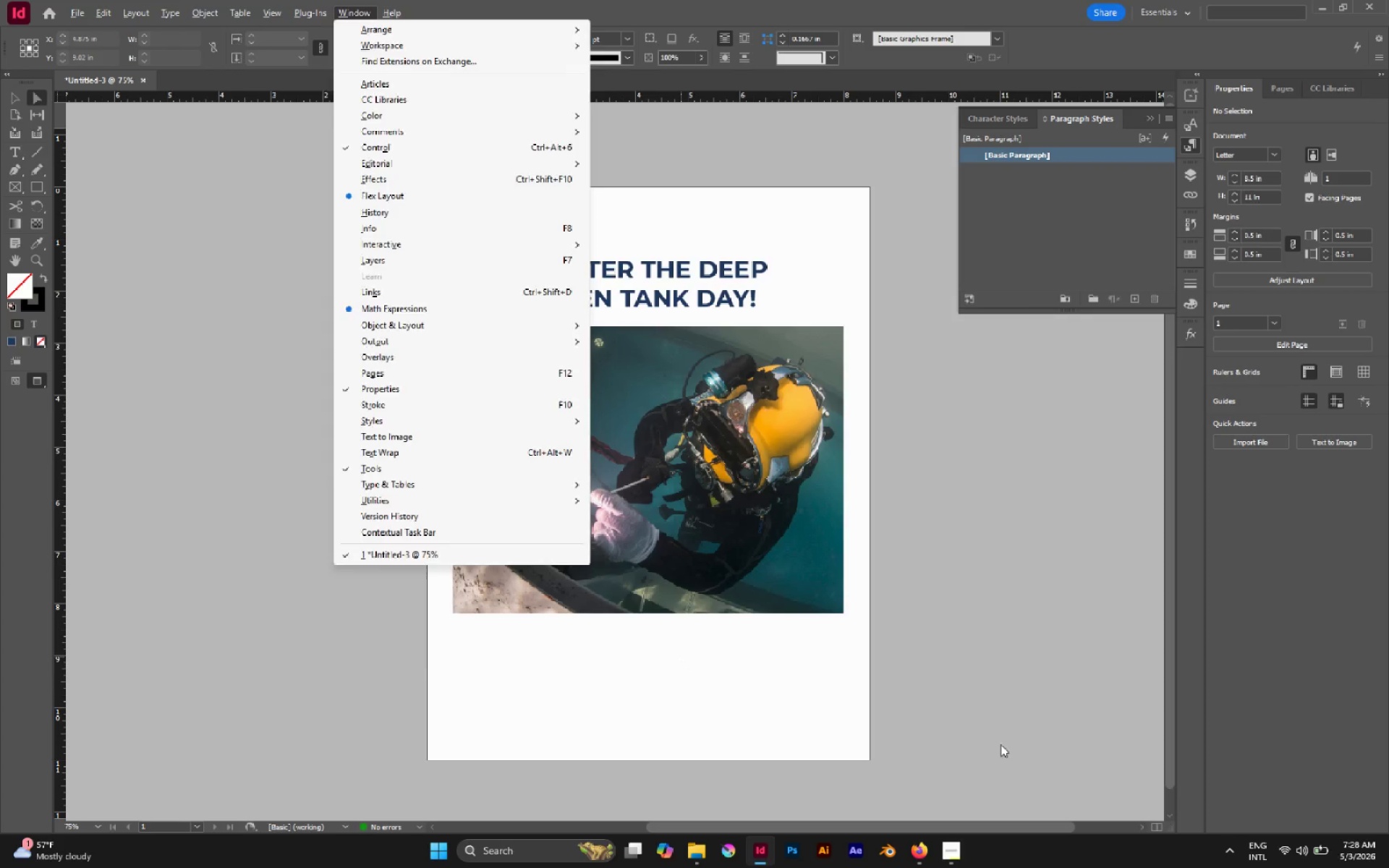 
left_click([1008, 745])
 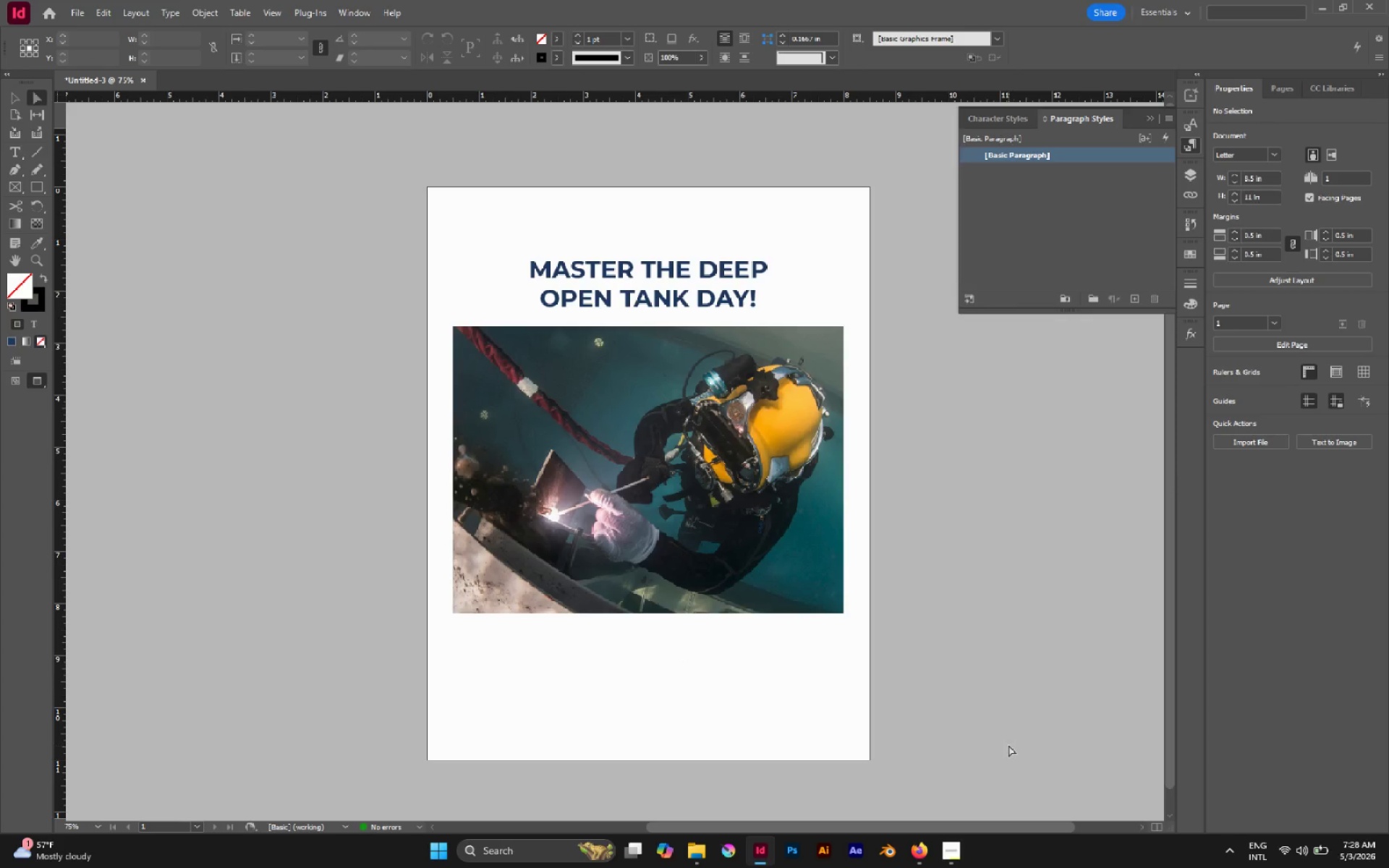 
key(W)
 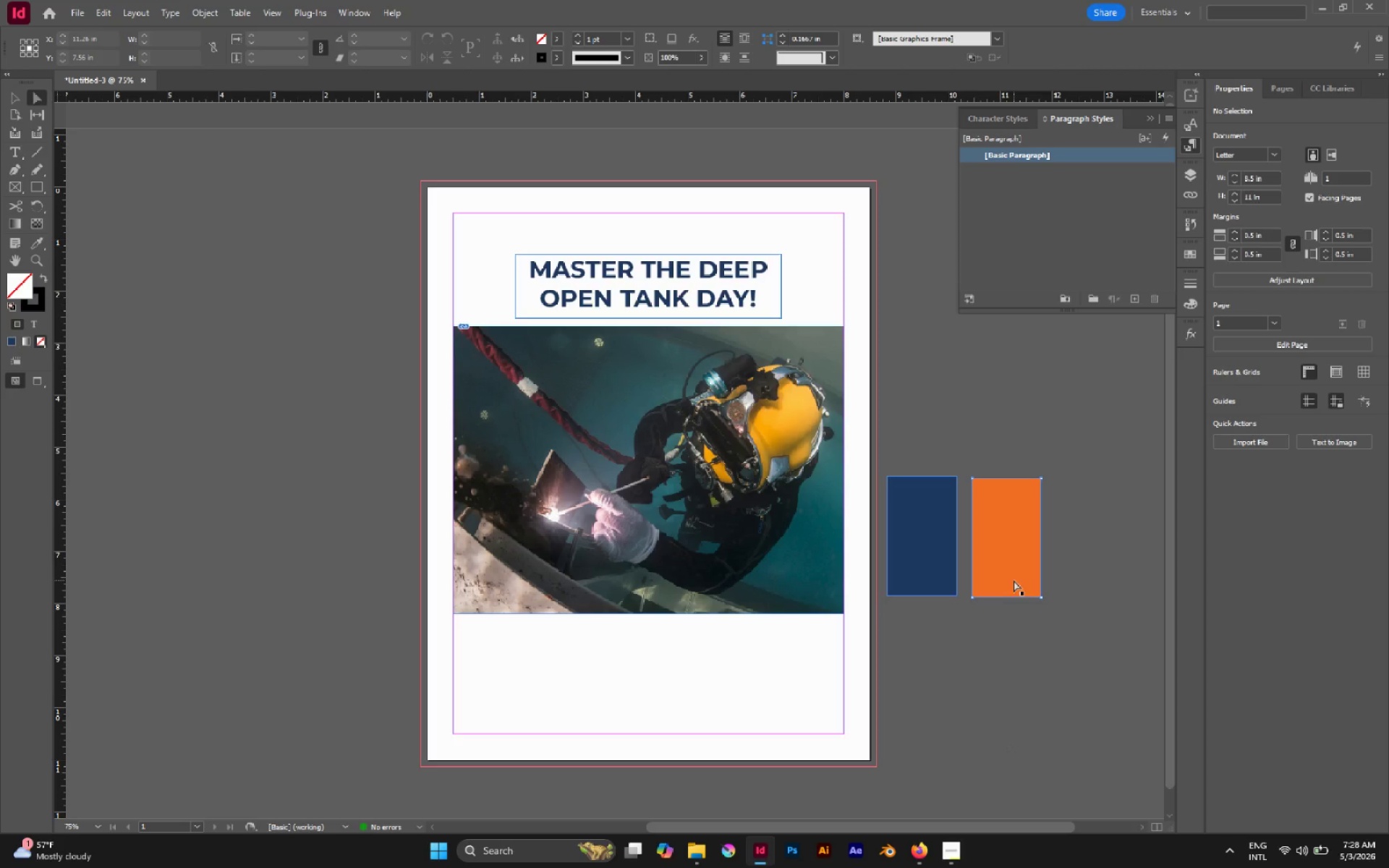 
left_click_drag(start_coordinate=[1011, 569], to_coordinate=[682, 672])
 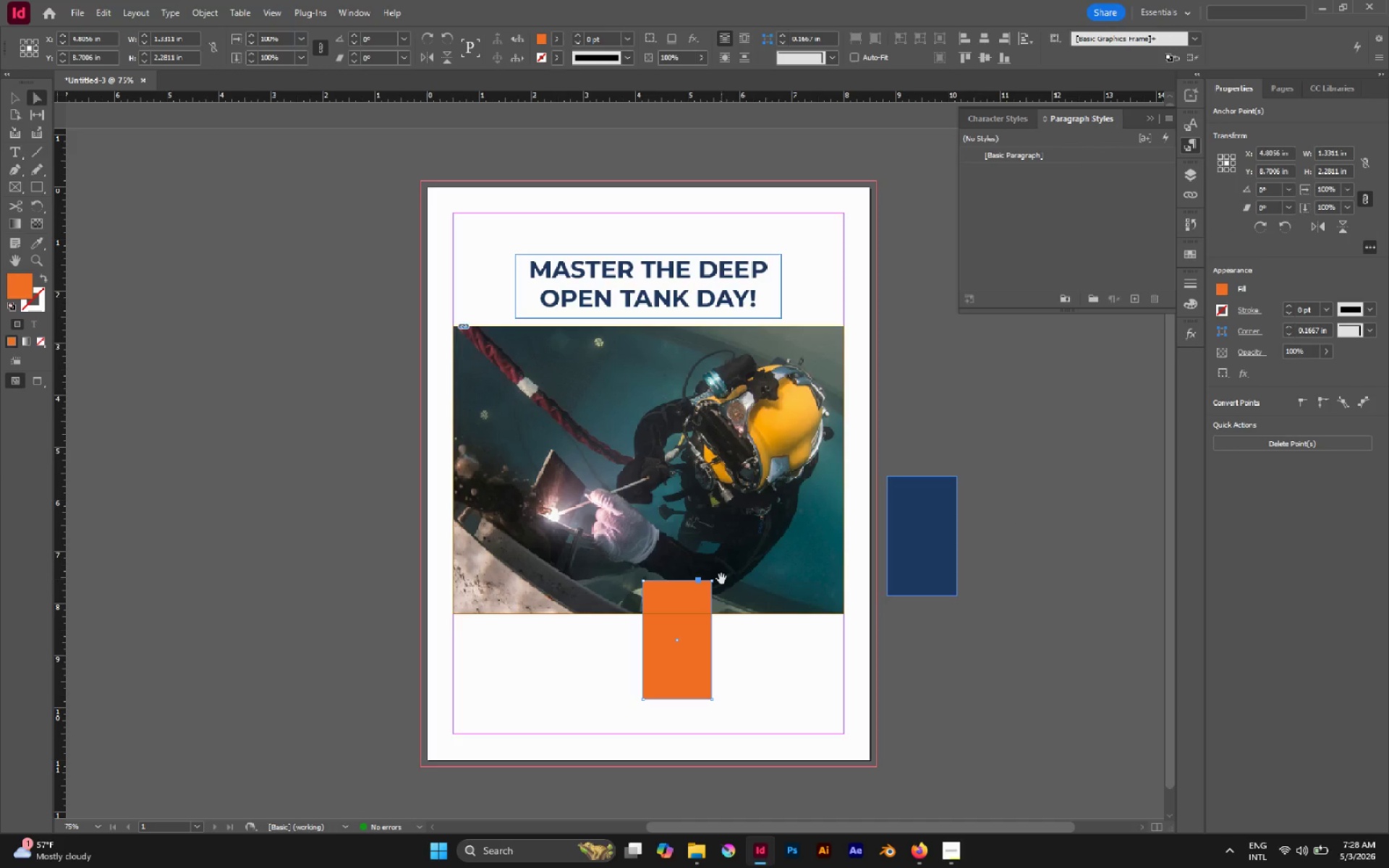 
key(V)
 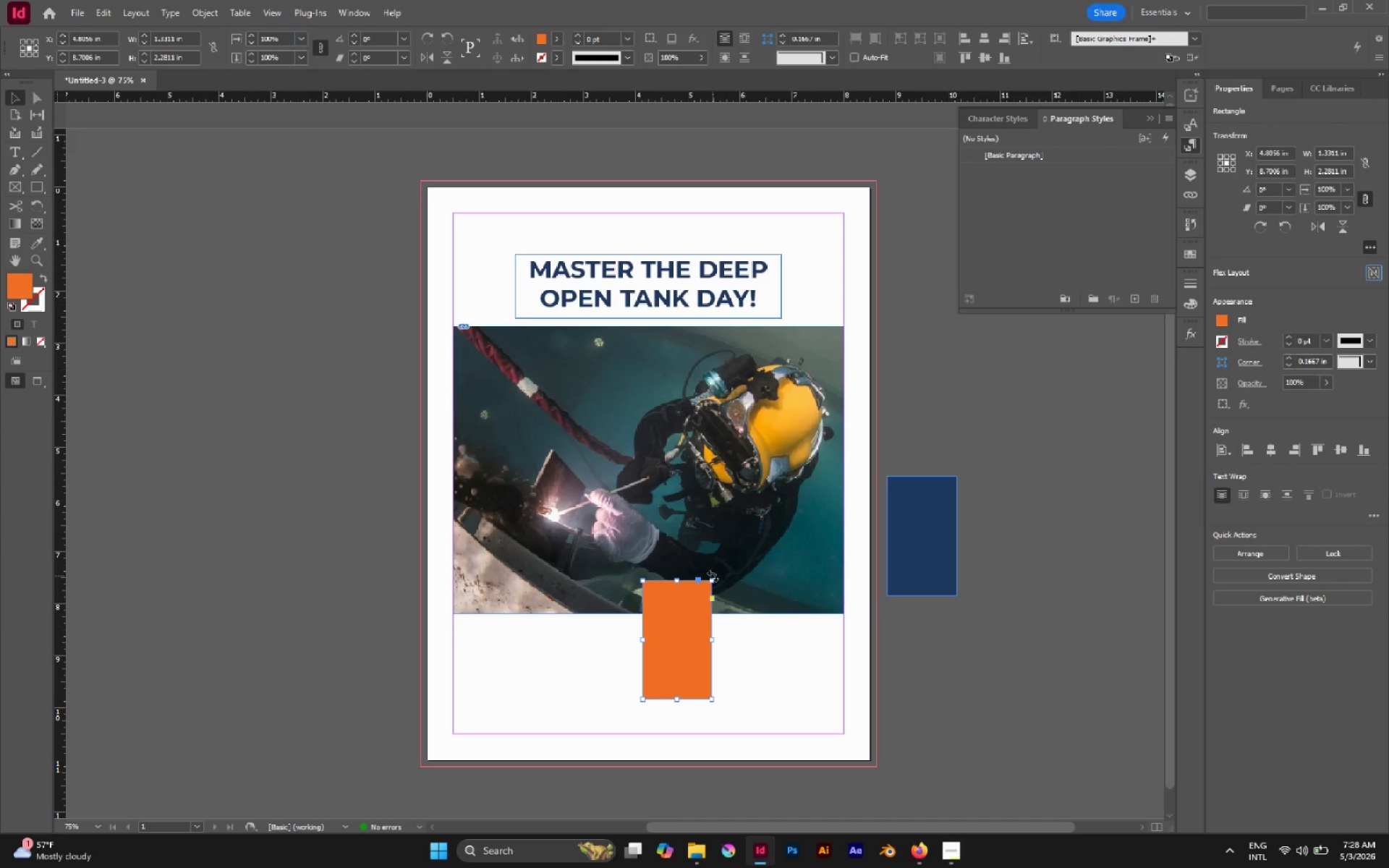 
hold_key(key=ShiftLeft, duration=0.95)
left_click_drag(start_coordinate=[713, 576], to_coordinate=[776, 684])
 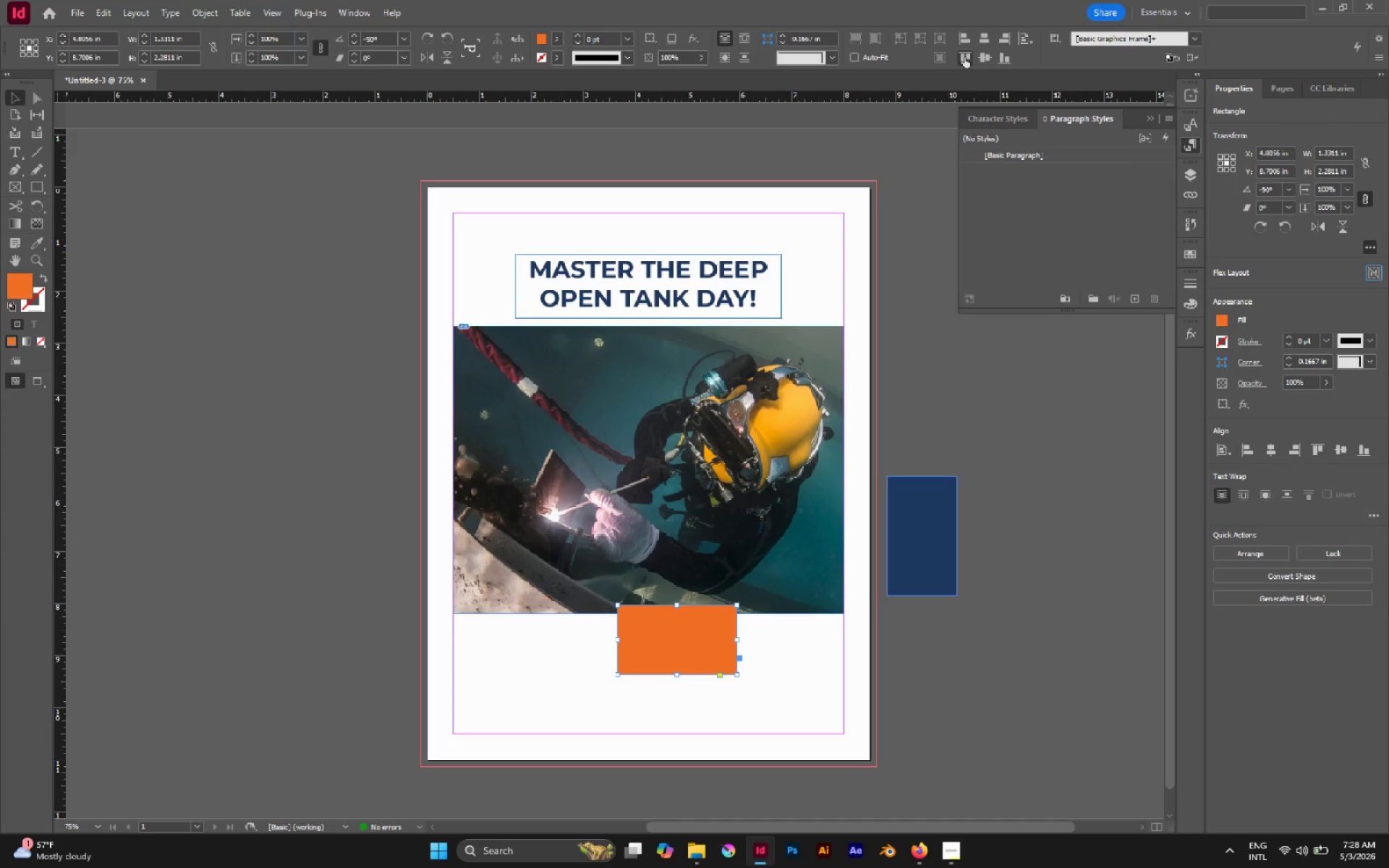 
left_click([985, 45])
 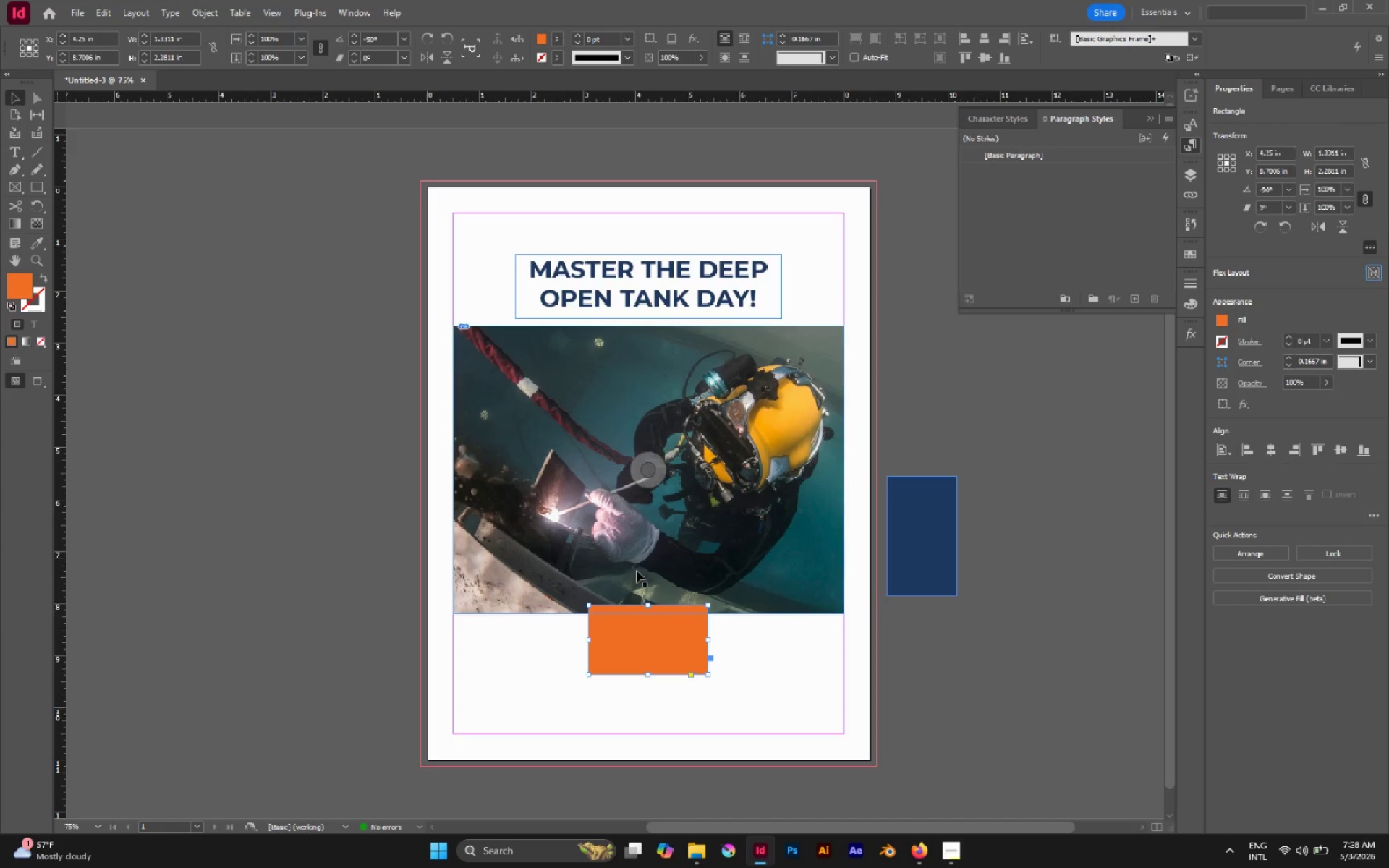 
hold_key(key=AltLeft, duration=2.11)
left_click_drag(start_coordinate=[707, 640], to_coordinate=[767, 638])
 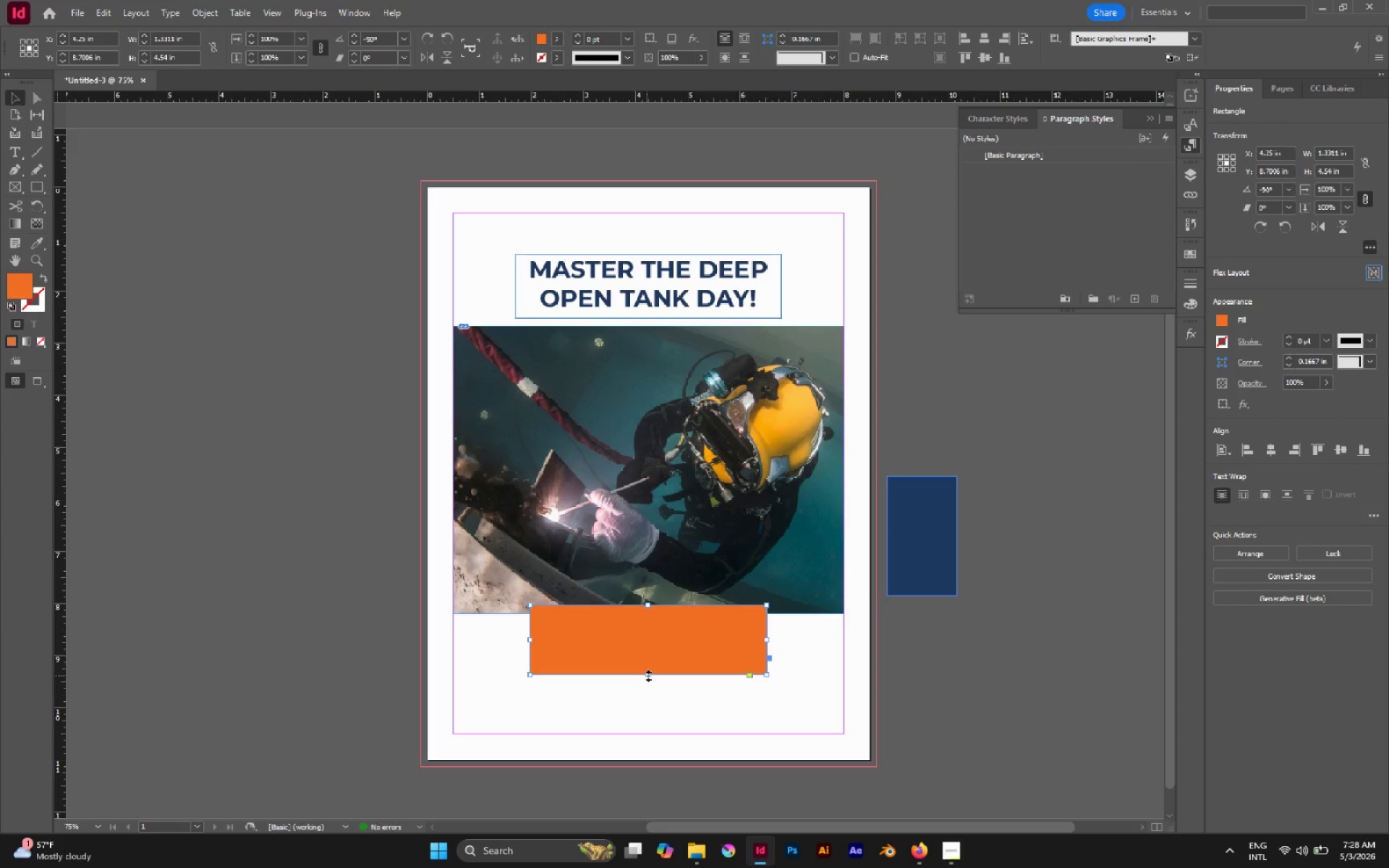 
left_click_drag(start_coordinate=[649, 676], to_coordinate=[651, 653])
 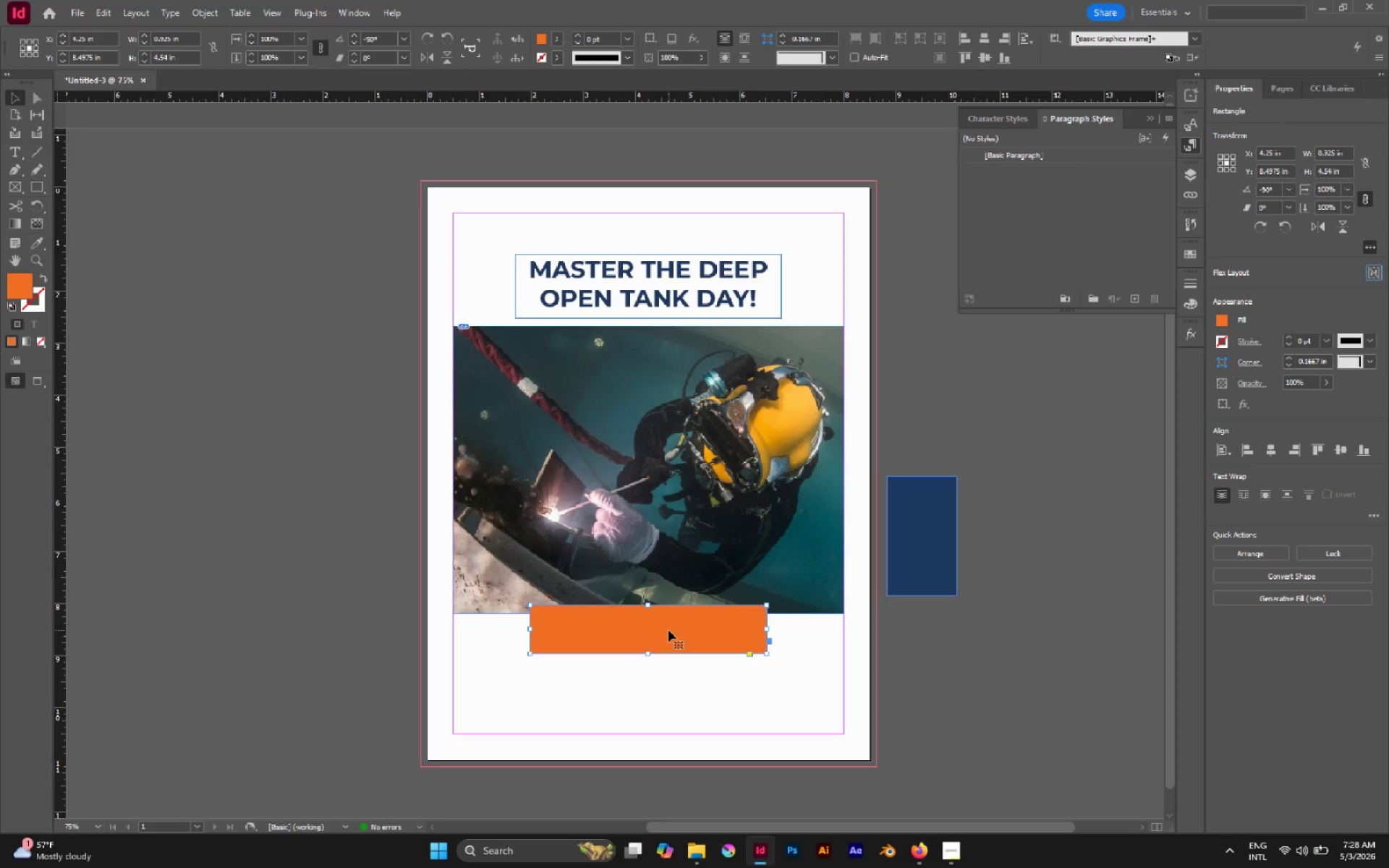 
left_click_drag(start_coordinate=[668, 630], to_coordinate=[671, 624])
 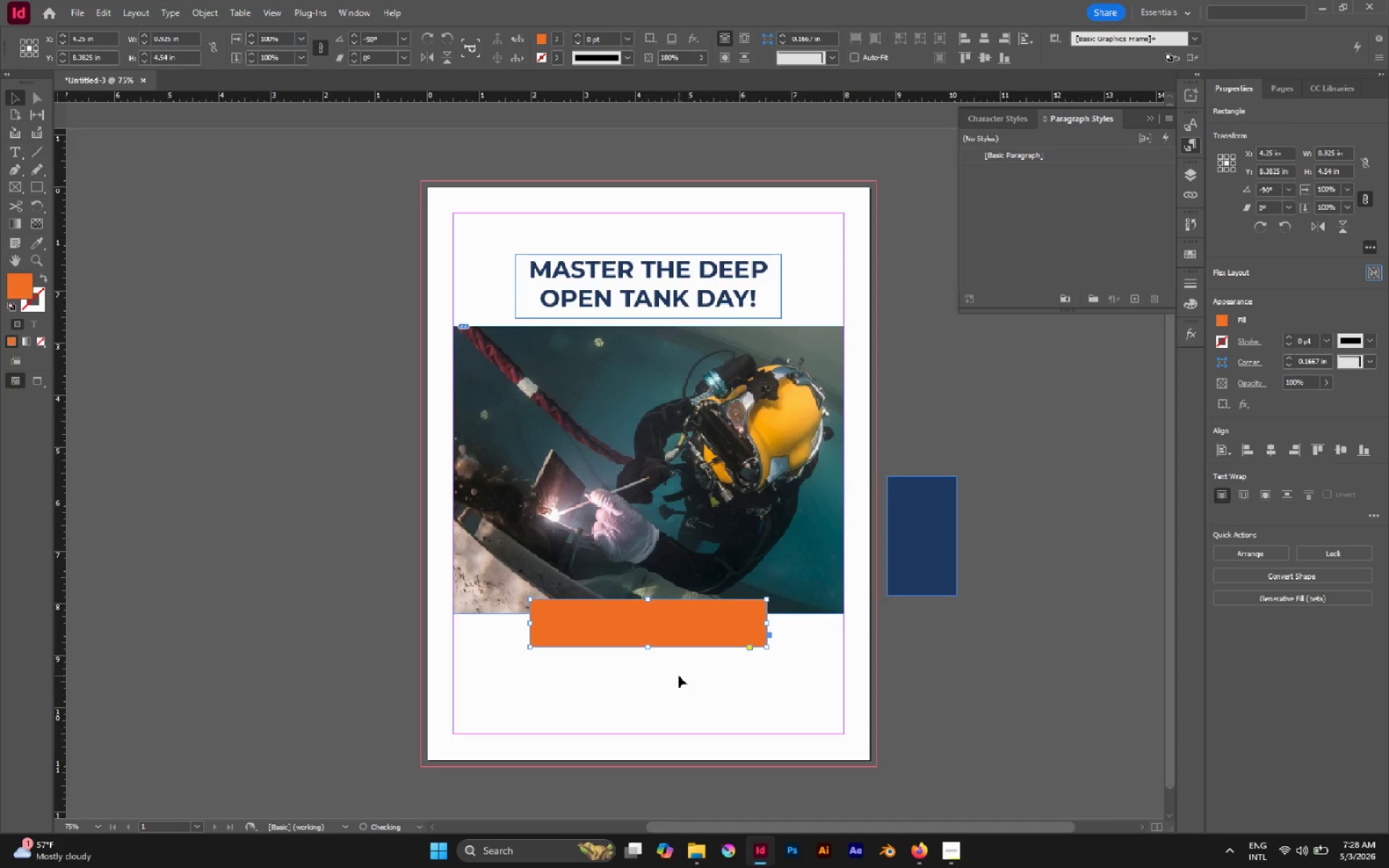 
hold_key(key=ShiftLeft, duration=0.69)
 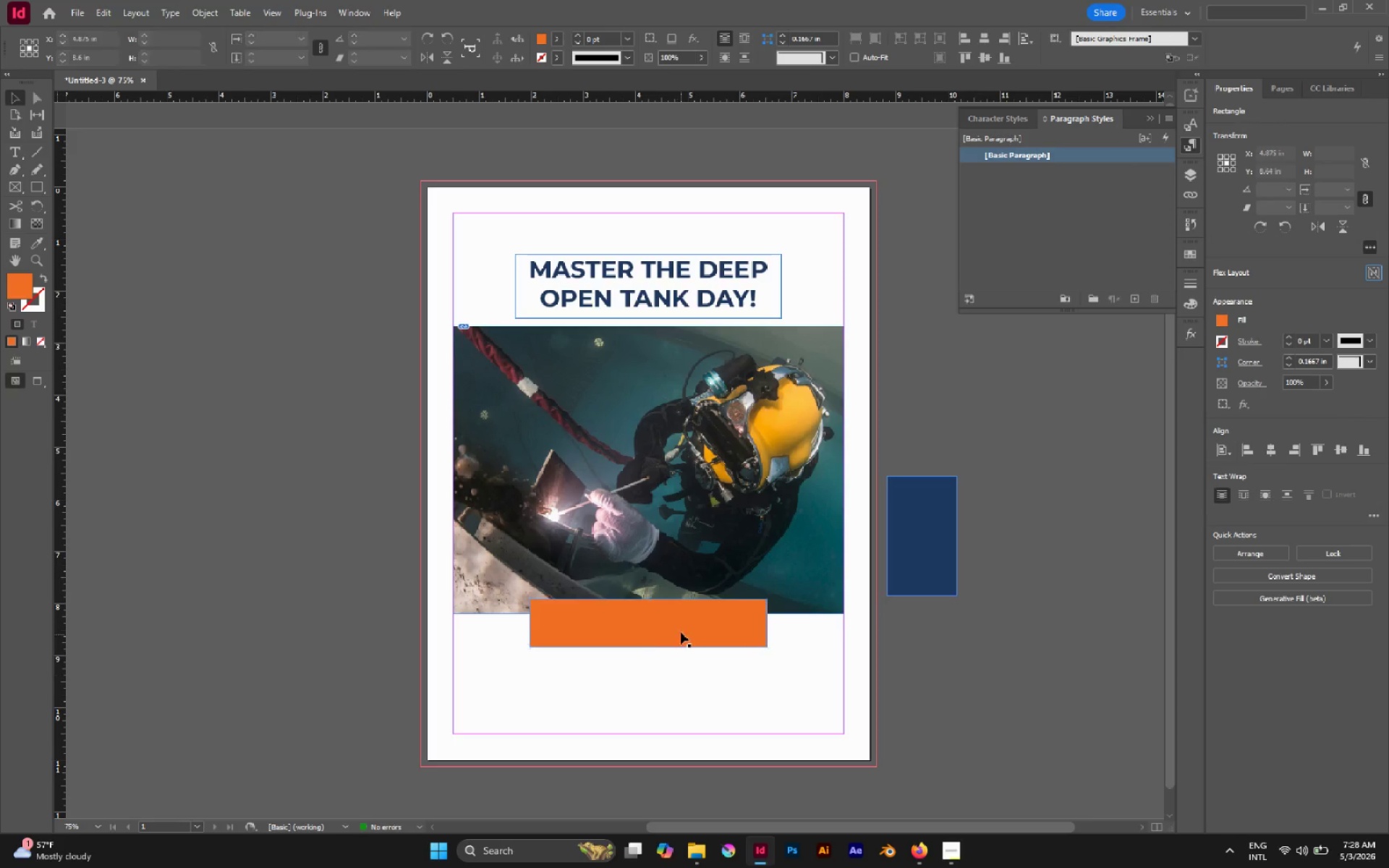 
double_click([681, 632])
 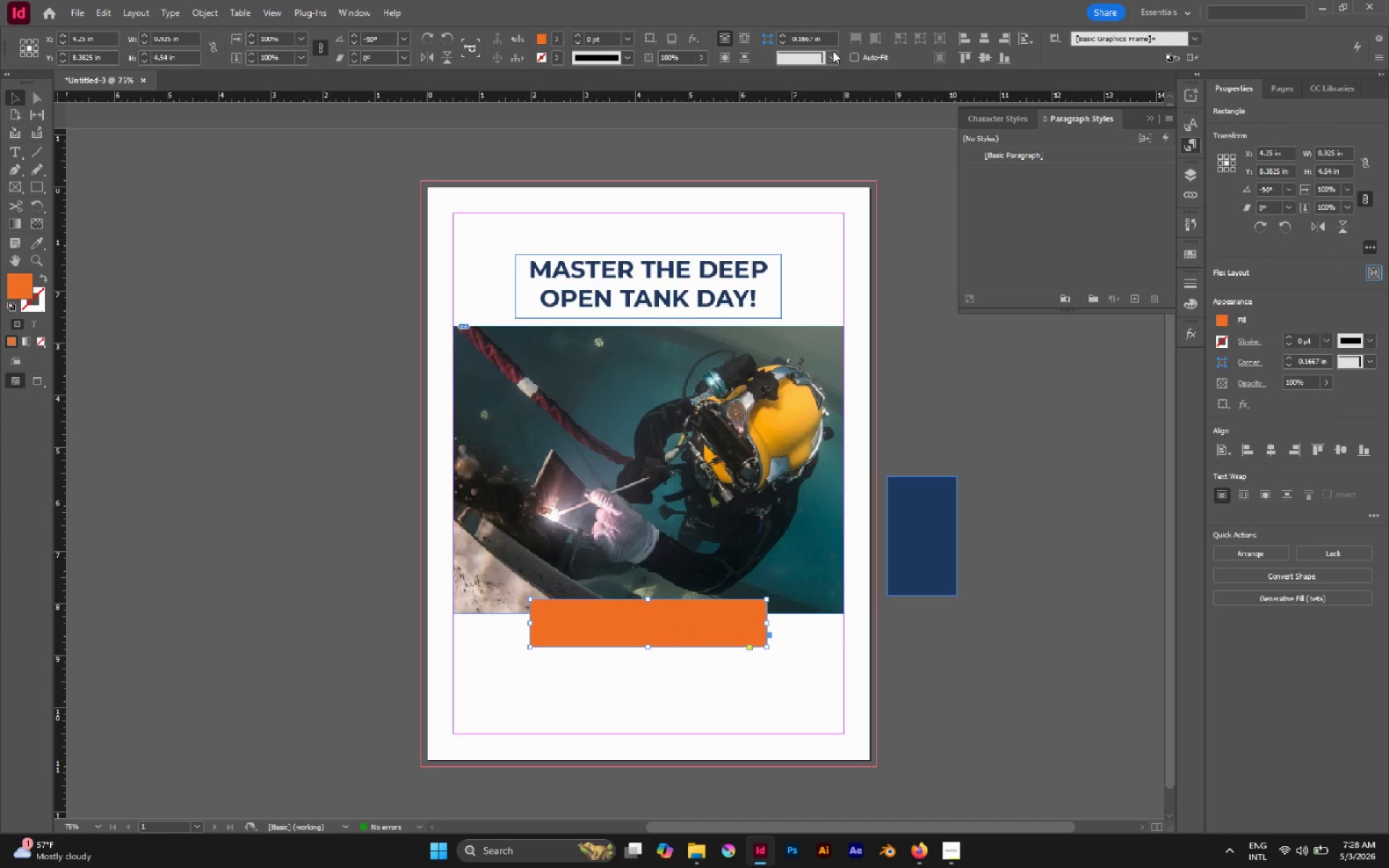 
left_click([833, 55])
 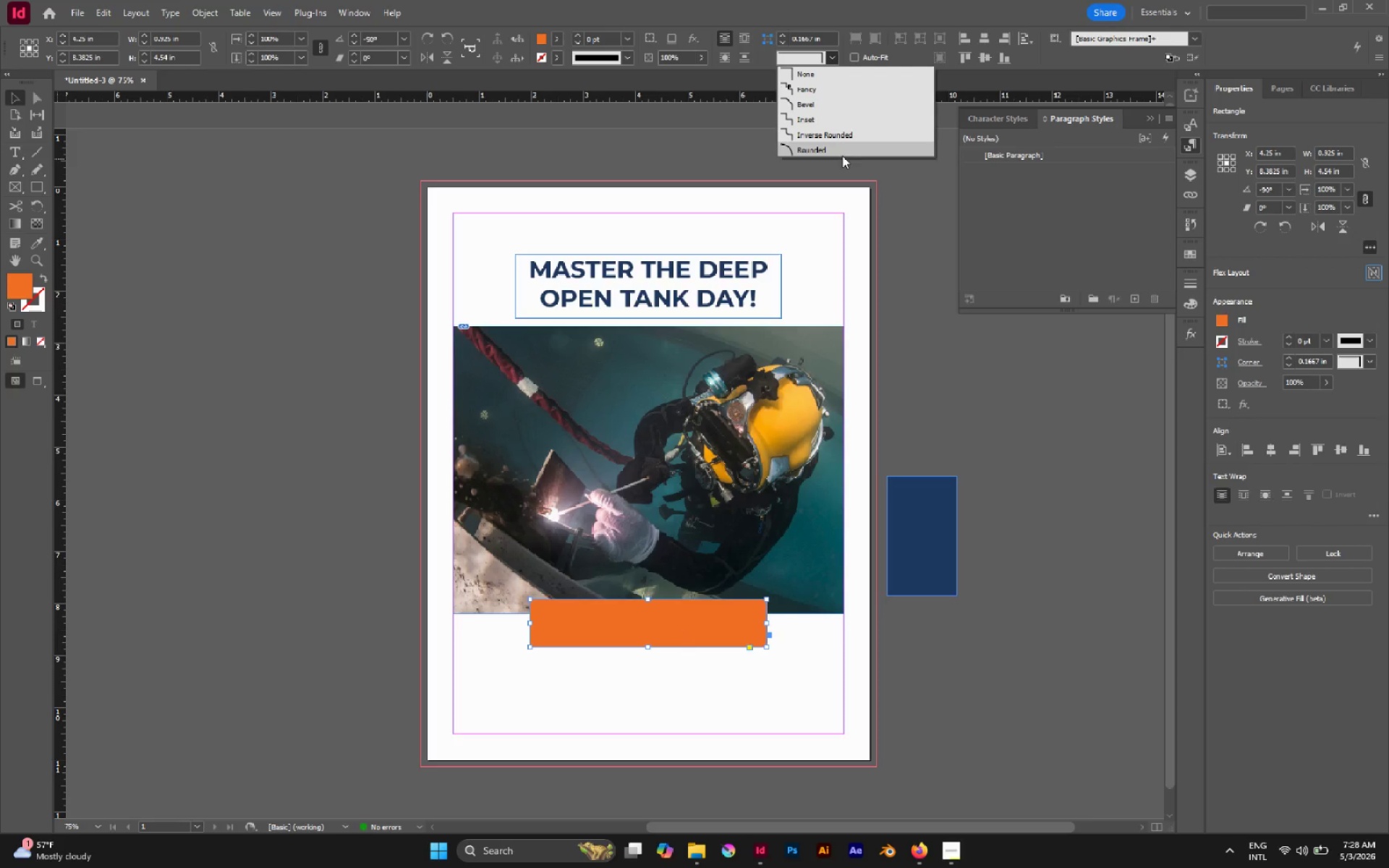 
left_click([841, 152])
 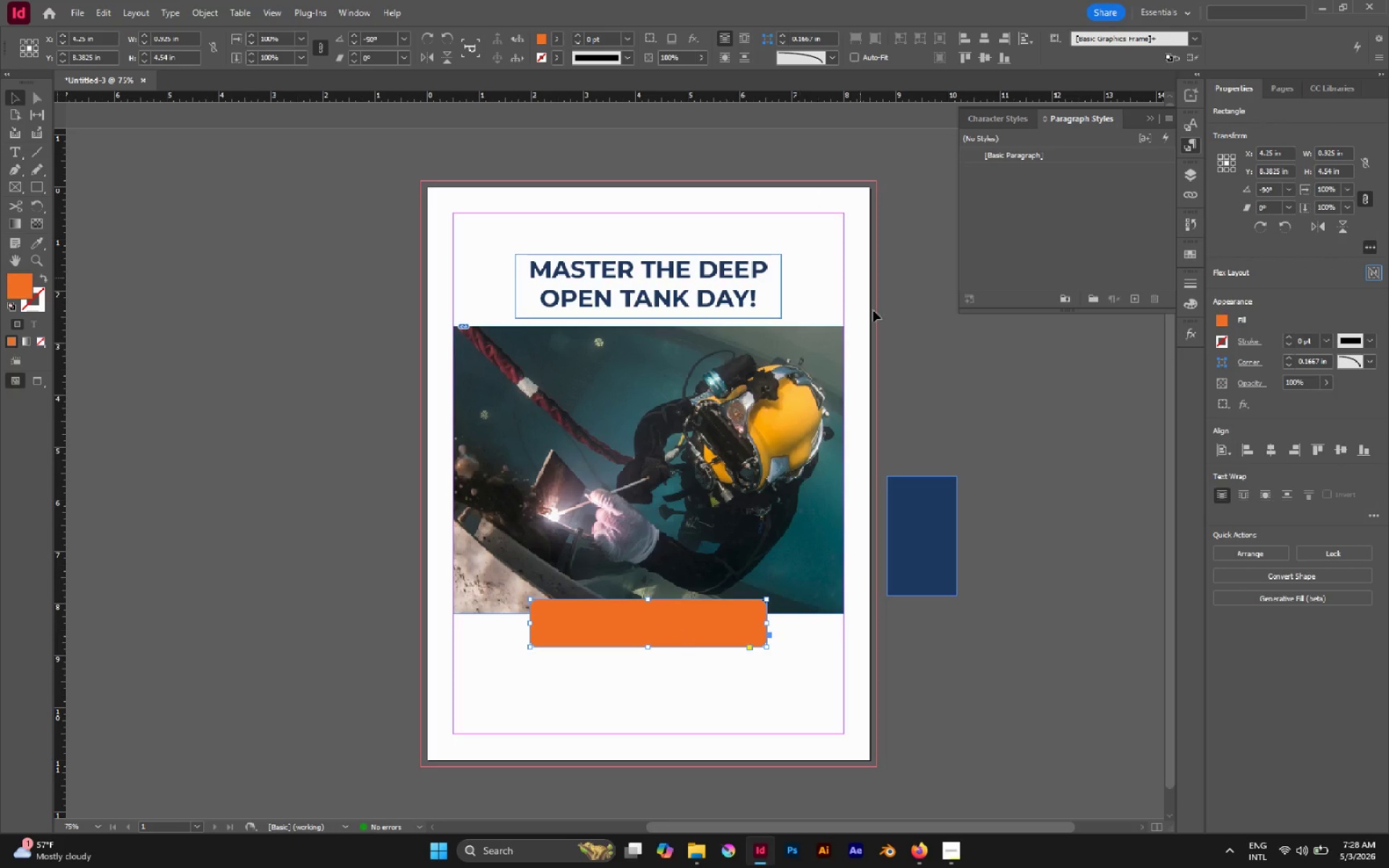 
left_click([909, 365])
 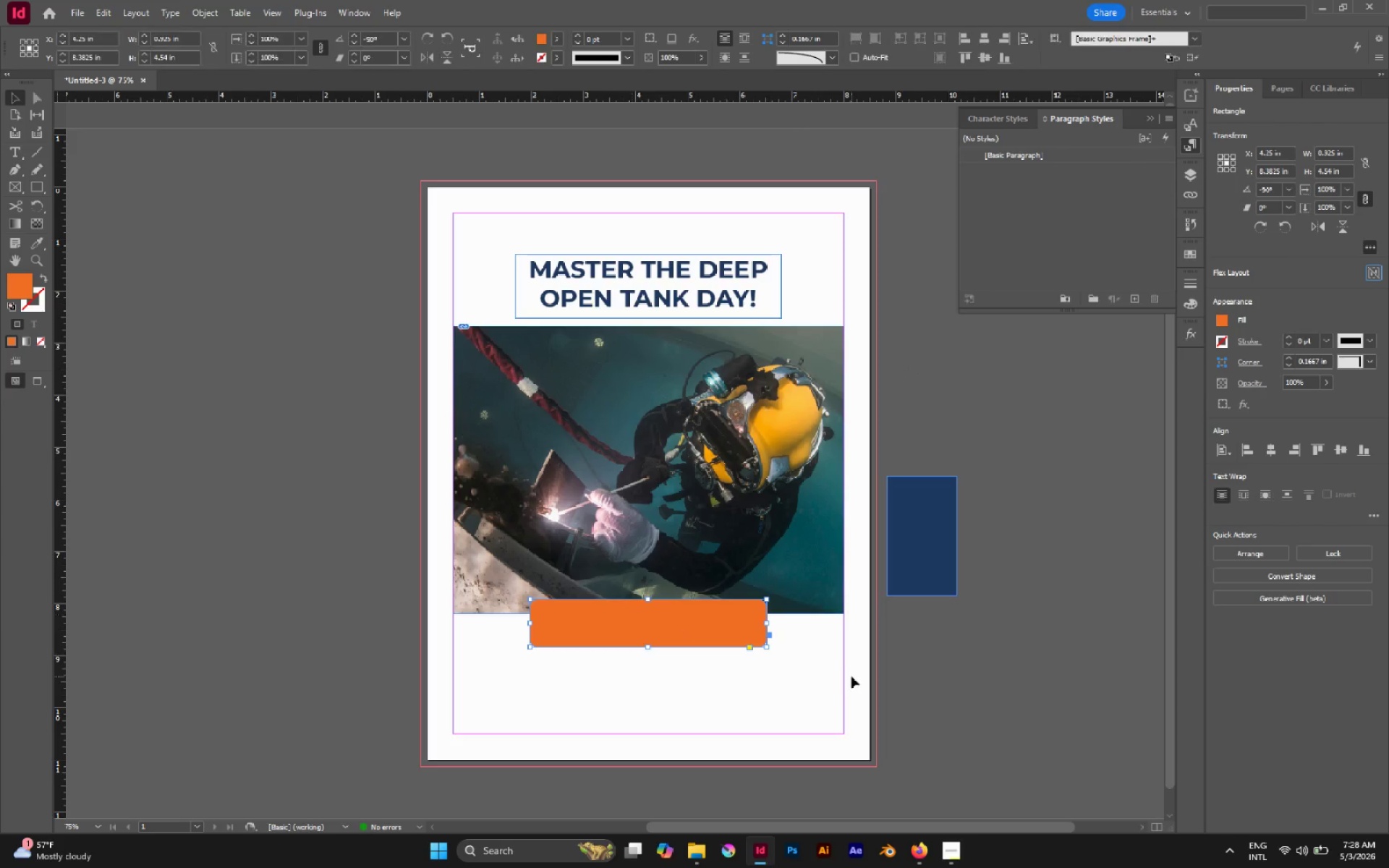 
left_click([851, 676])
 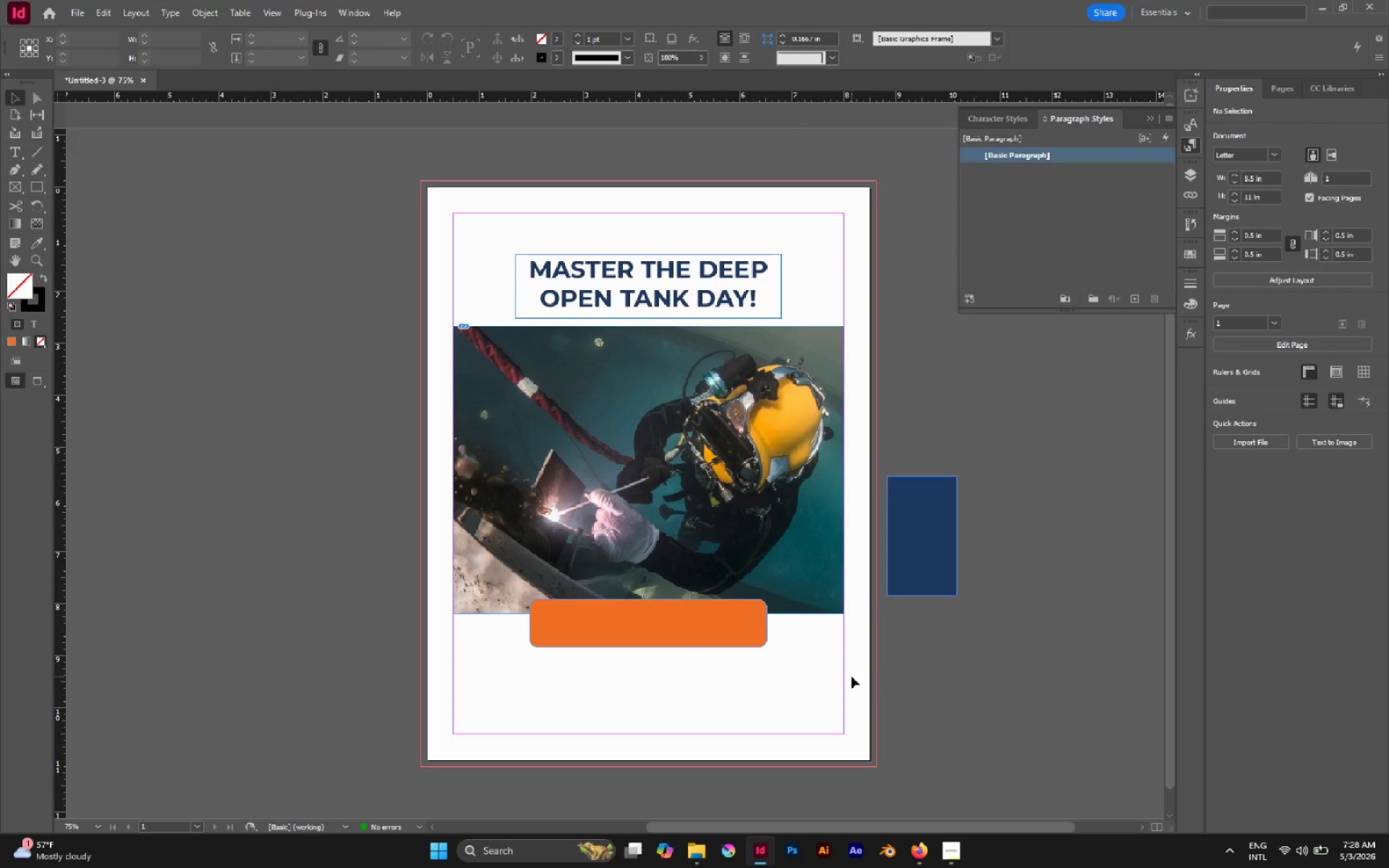 
key(W)
 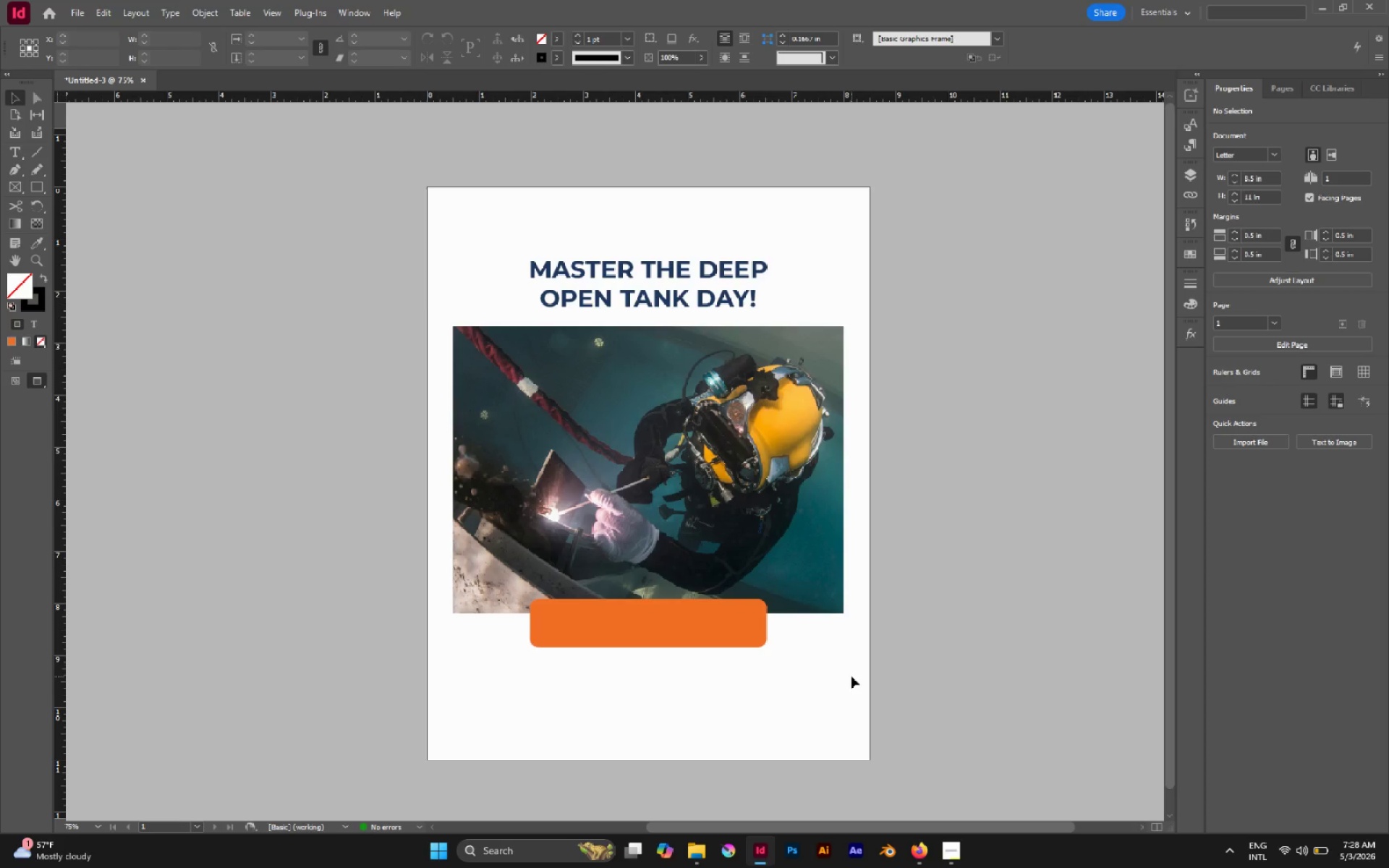 
wait(20.2)
 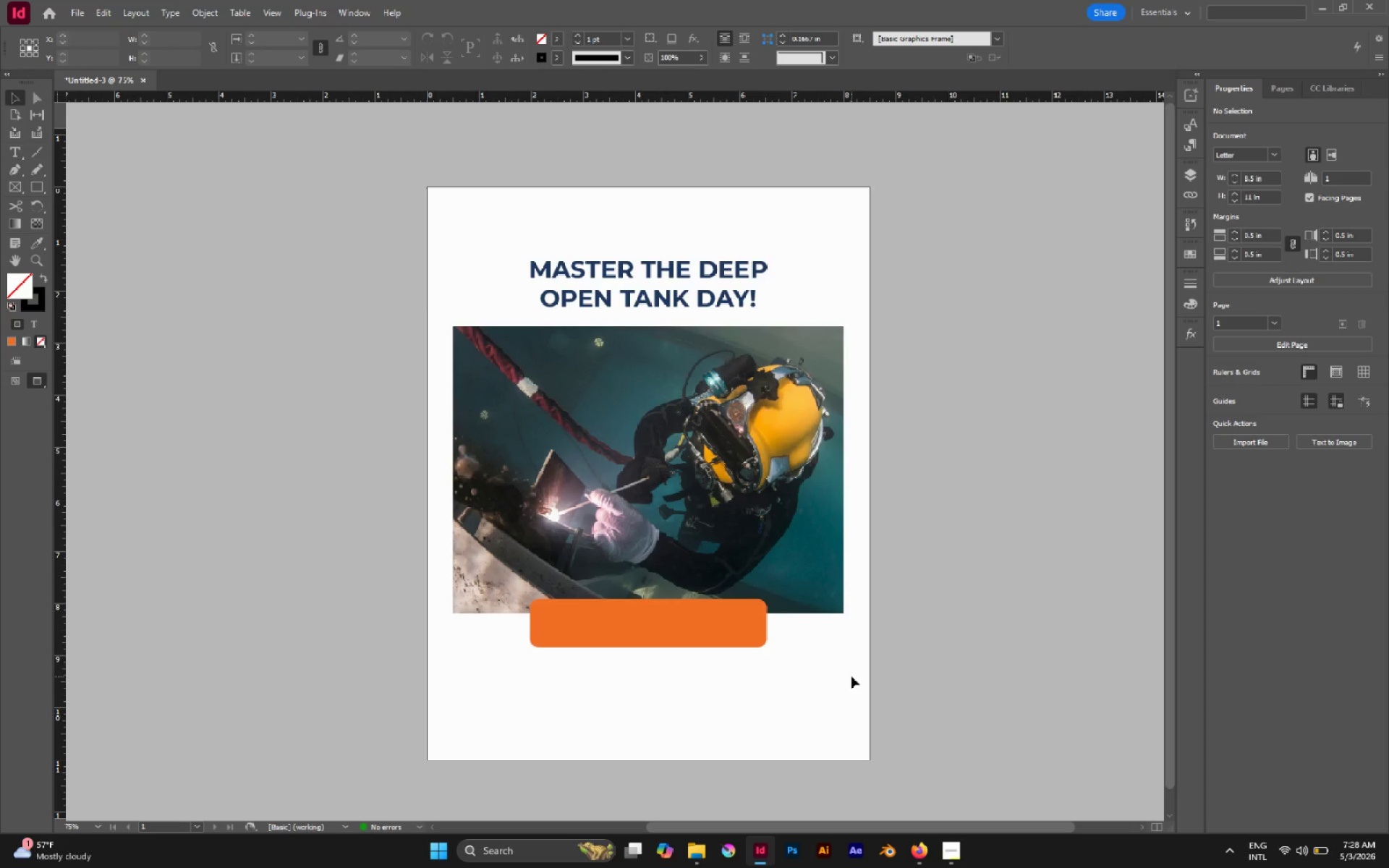 
left_click([951, 851])